 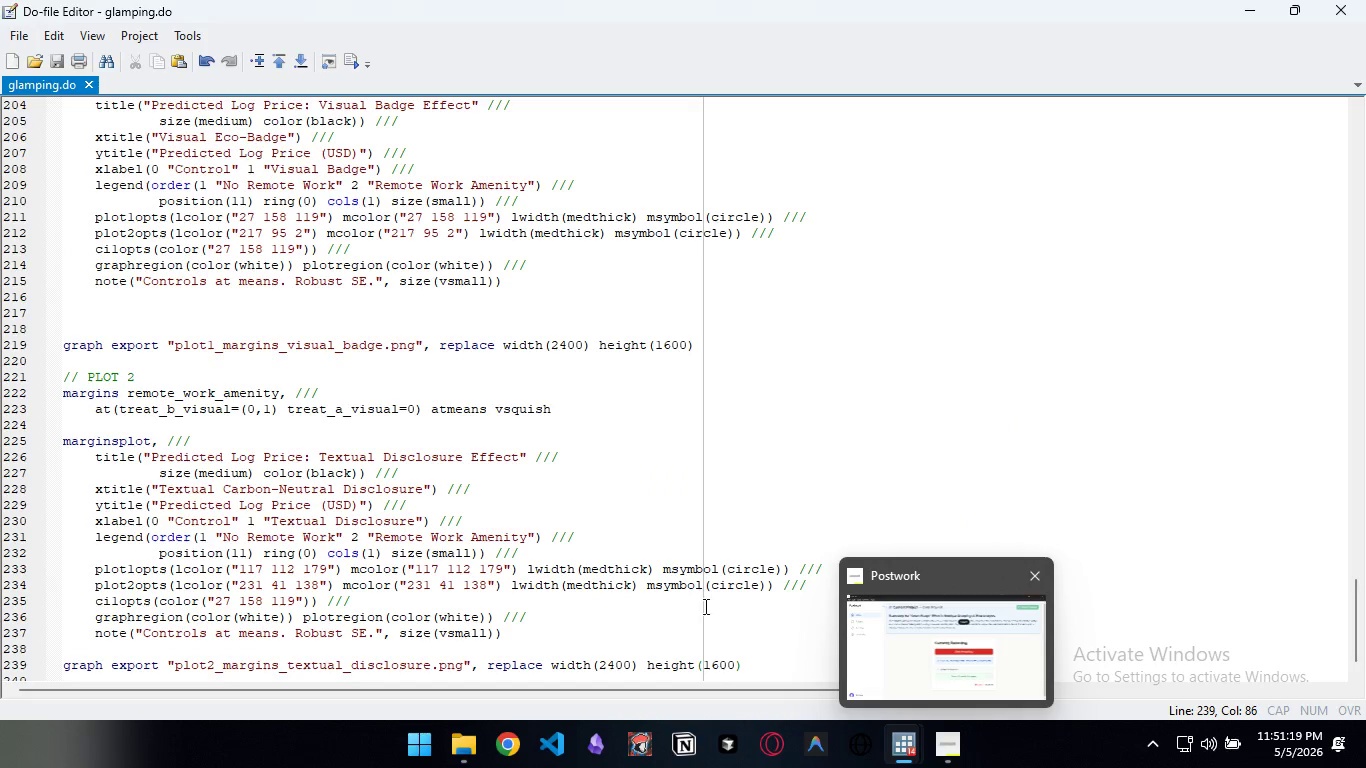 
left_click([729, 619])
 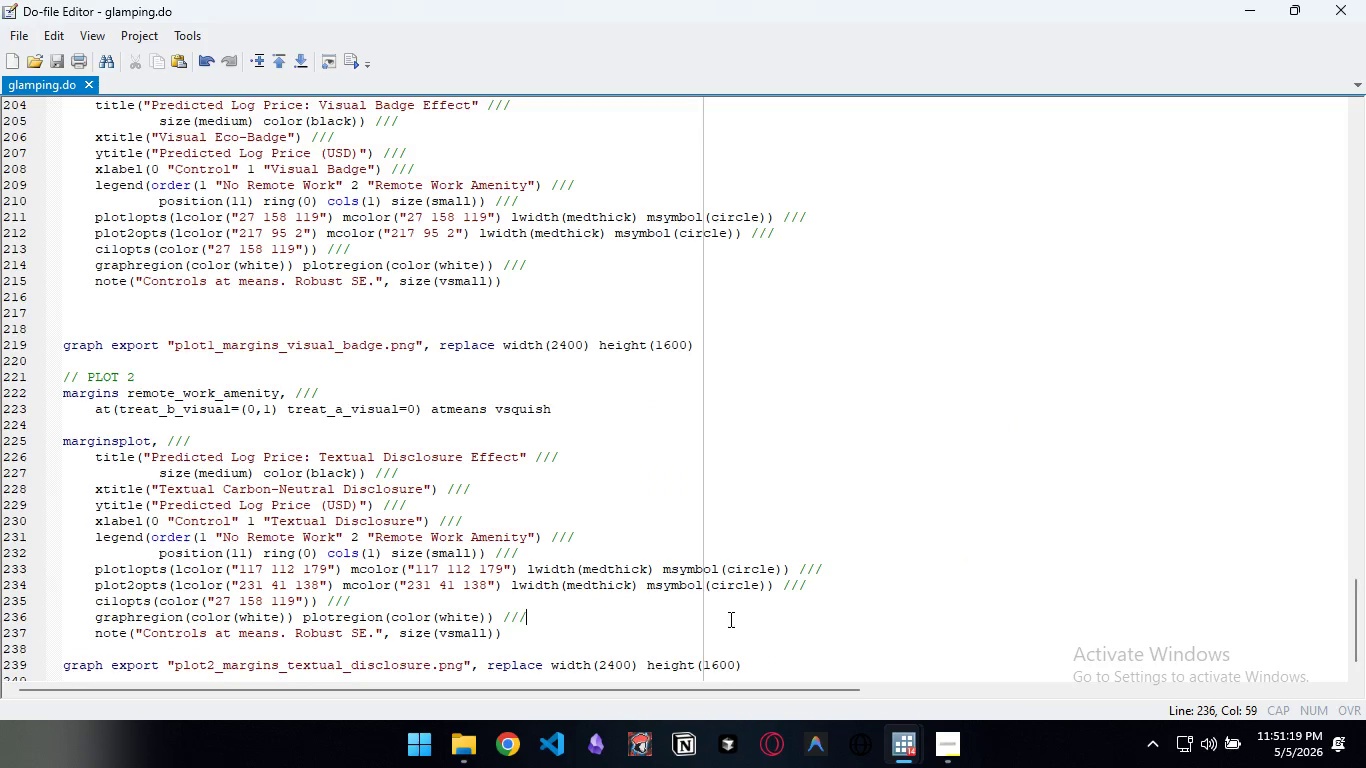 
scroll: coordinate [729, 619], scroll_direction: down, amount: 5.0
 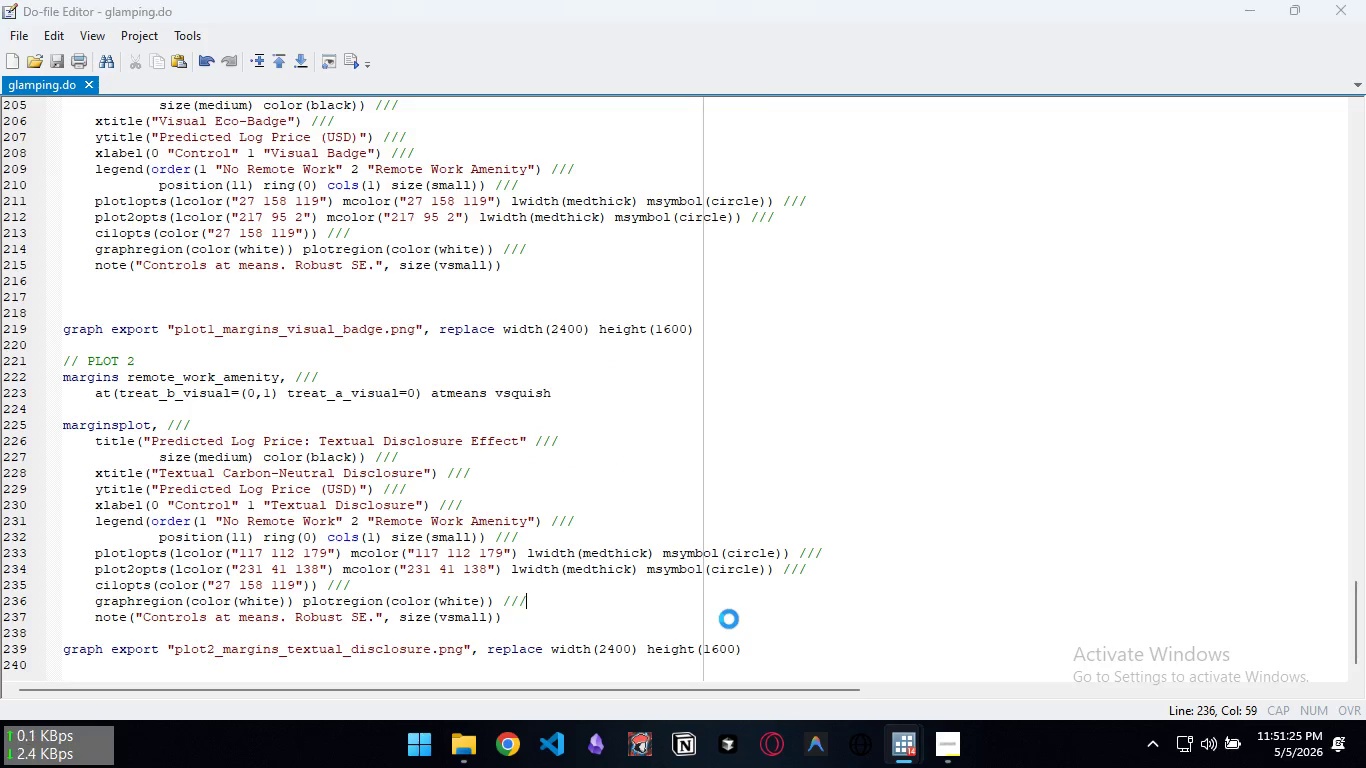 
wait(9.14)
 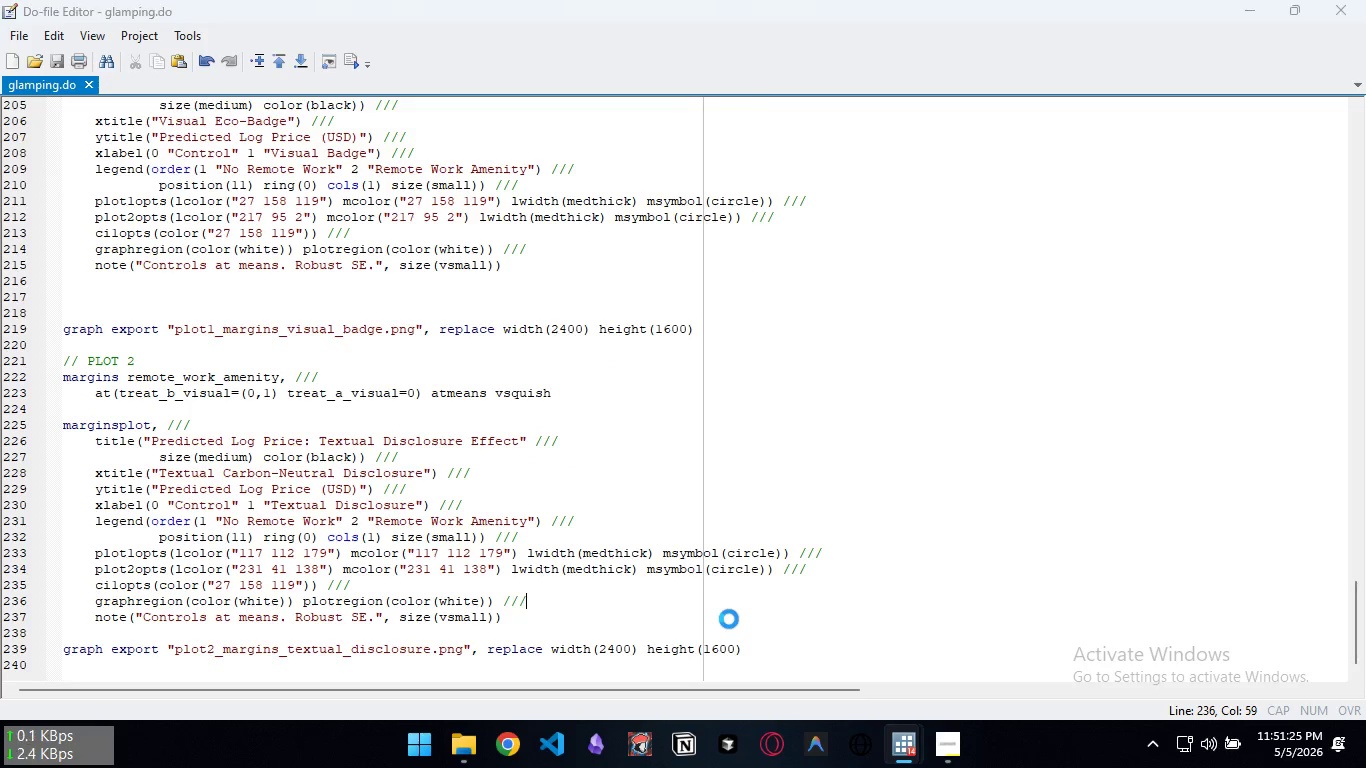 
left_click([490, 370])
 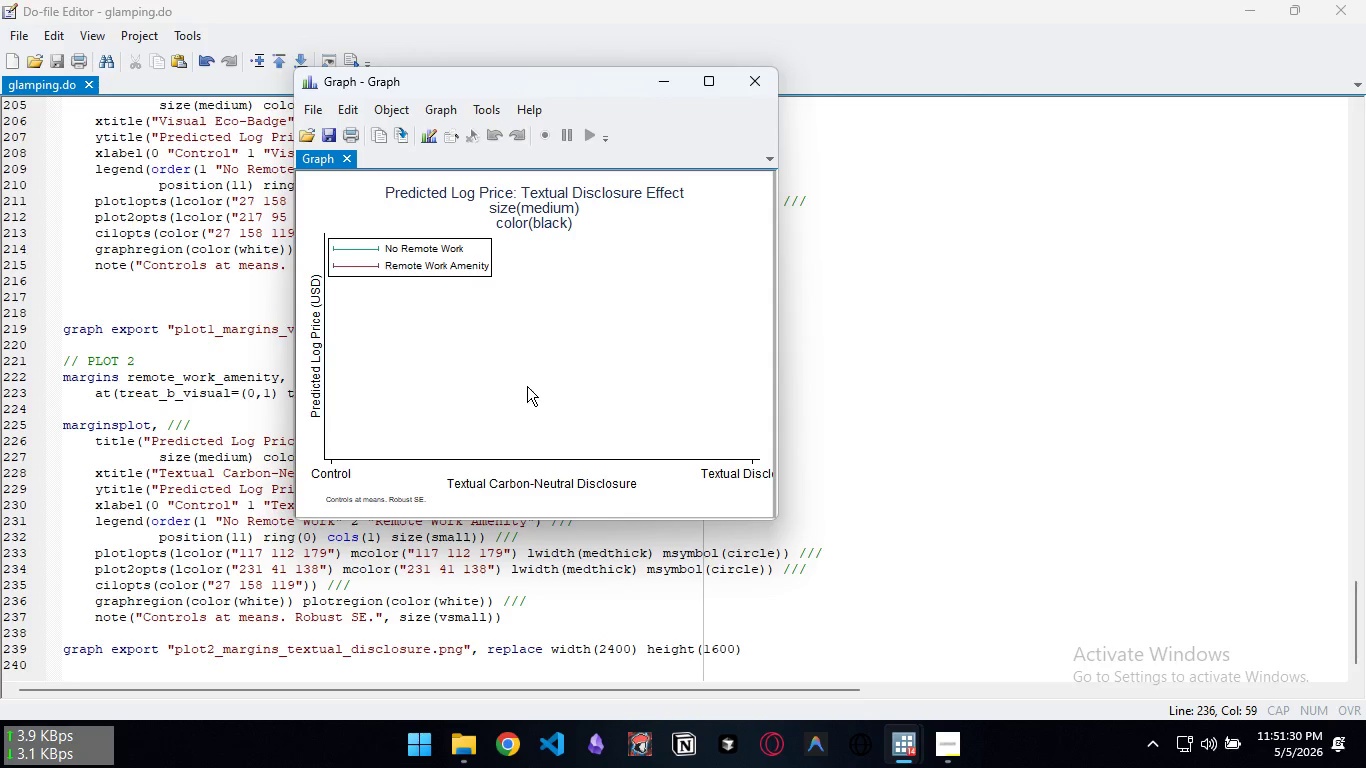 
left_click_drag(start_coordinate=[521, 381], to_coordinate=[560, 411])
 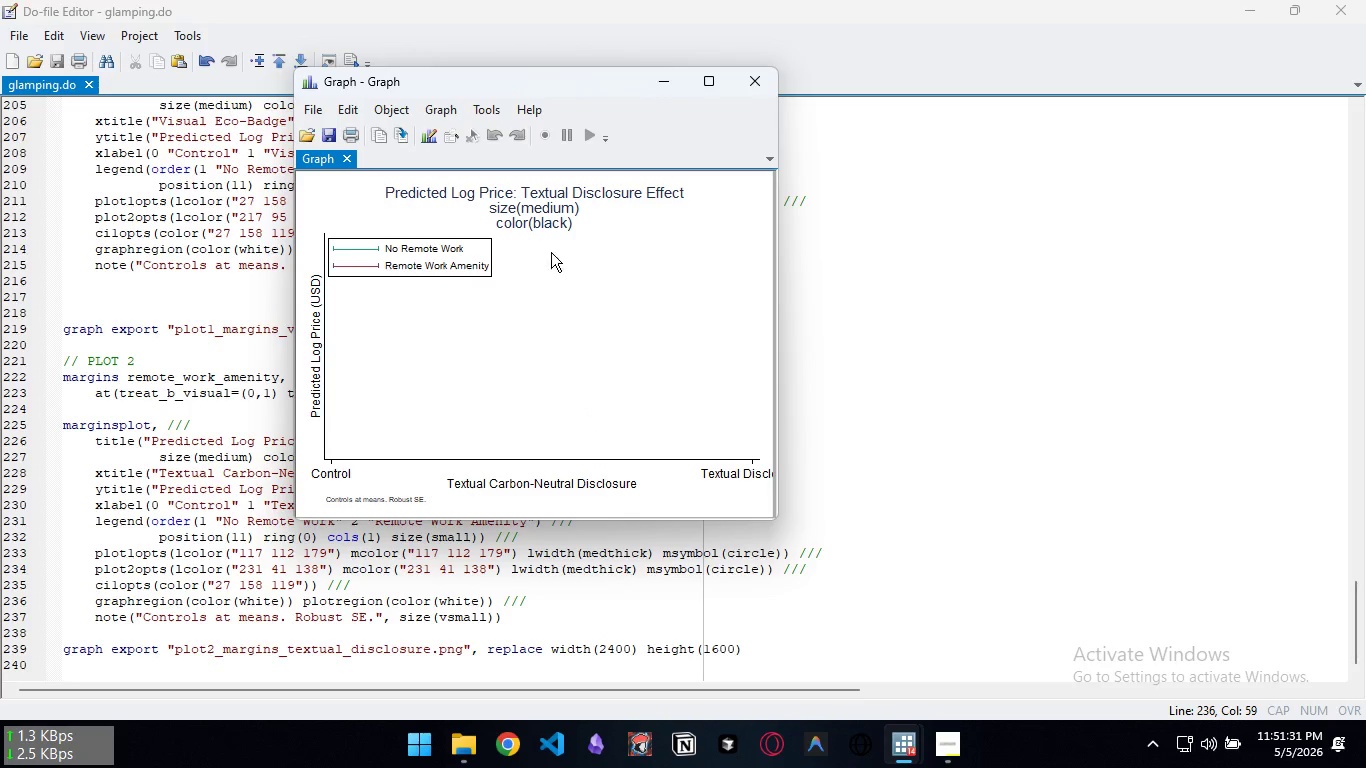 
left_click_drag(start_coordinate=[556, 227], to_coordinate=[563, 230])
 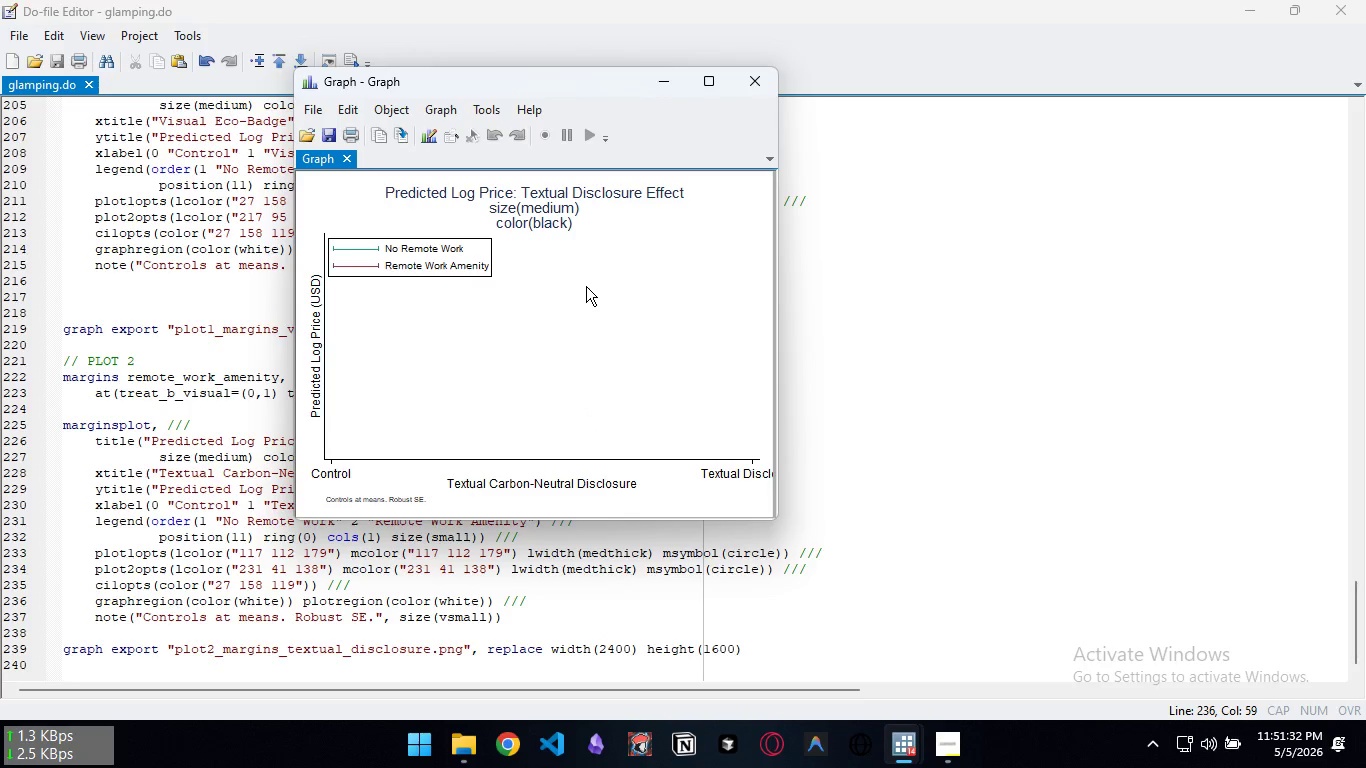 
double_click([586, 286])
 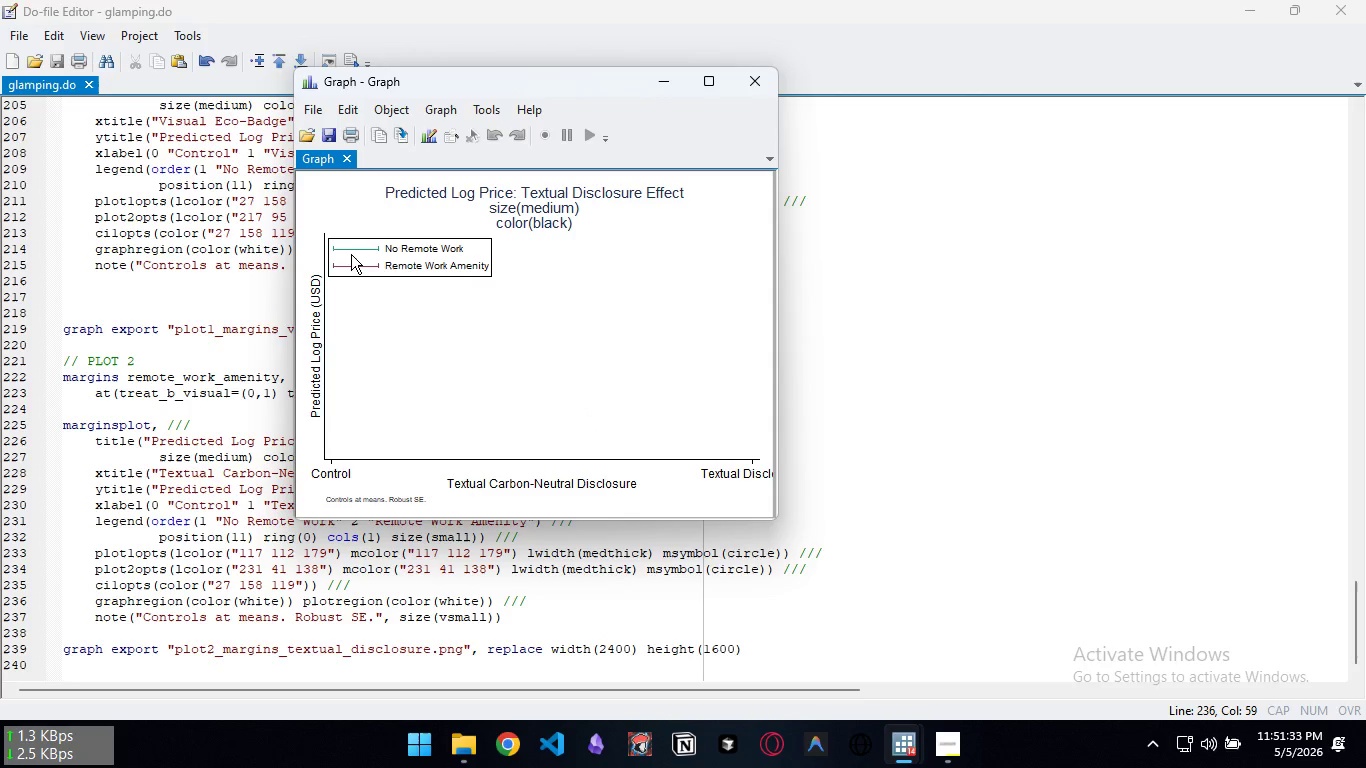 
left_click_drag(start_coordinate=[351, 254], to_coordinate=[361, 260])
 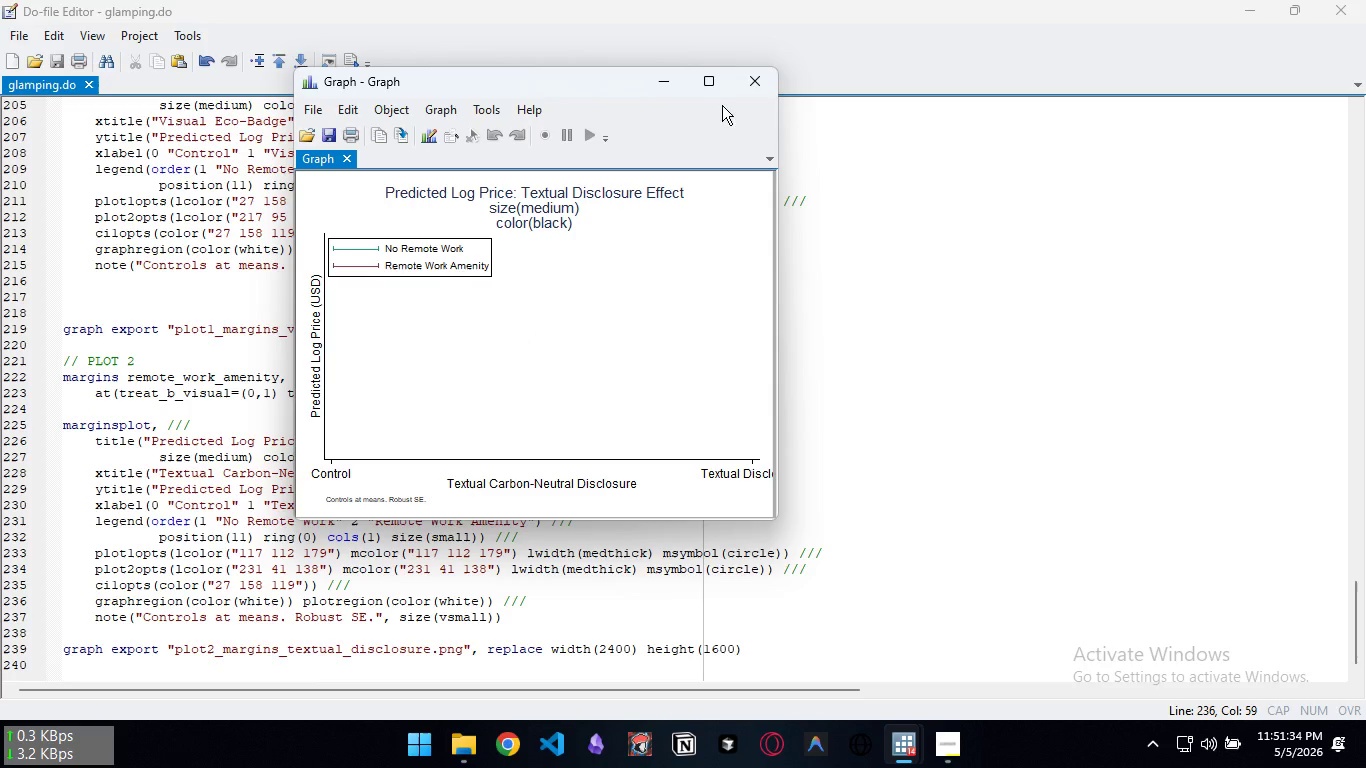 
left_click([750, 82])
 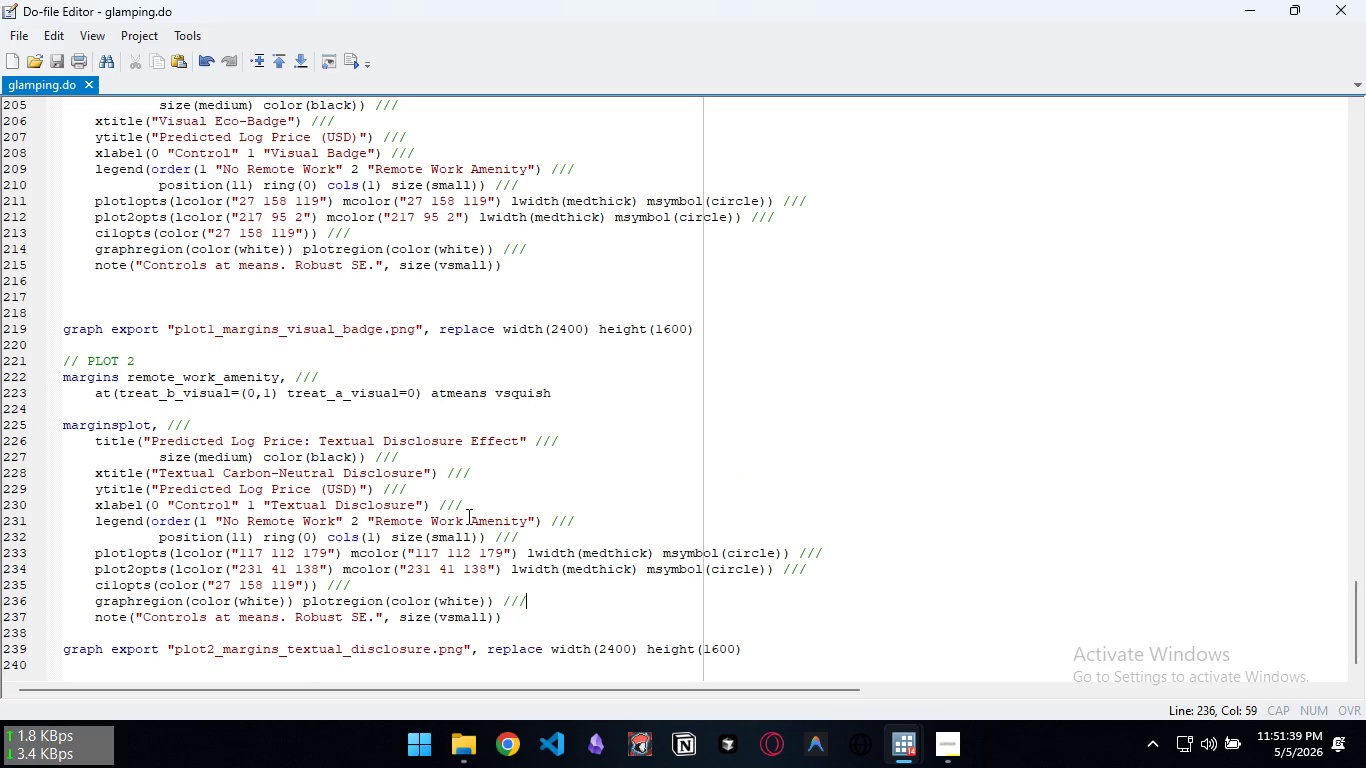 
wait(5.55)
 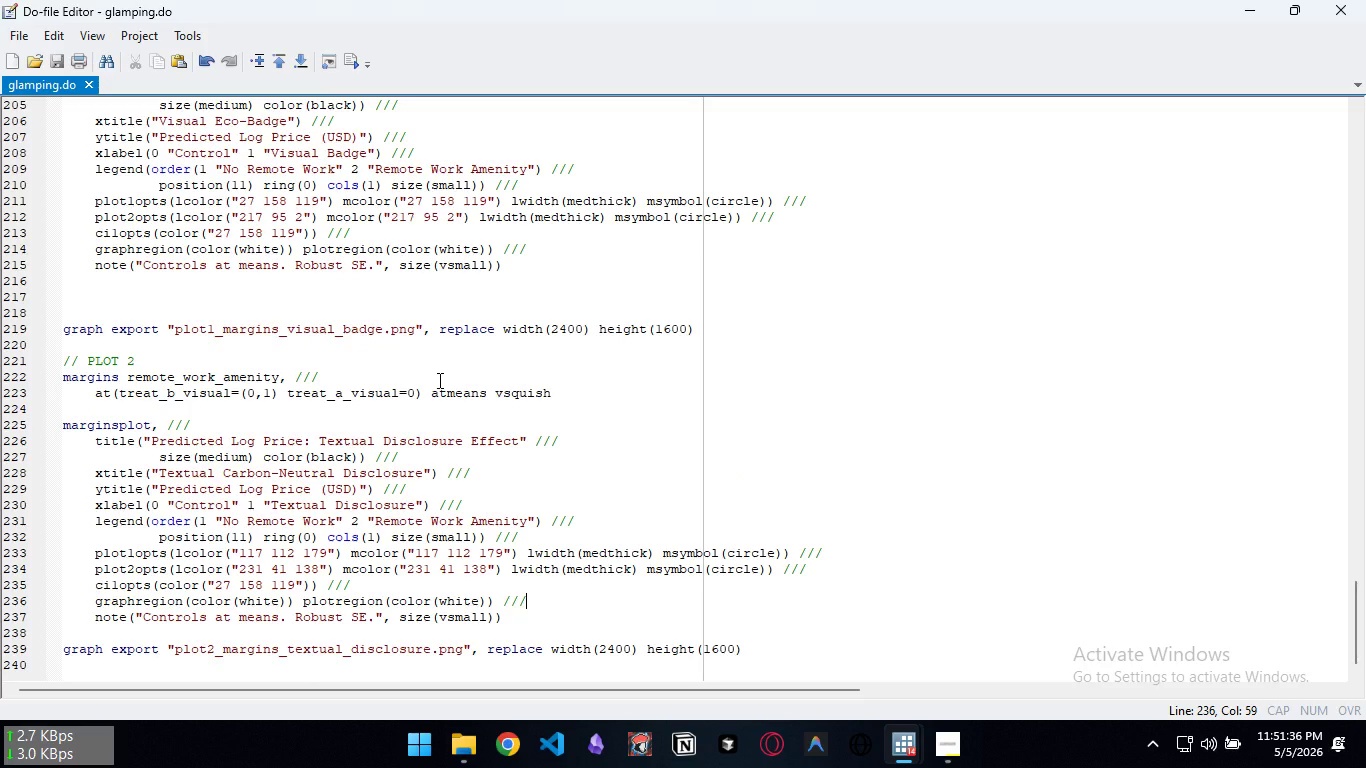 
scroll: coordinate [373, 517], scroll_direction: up, amount: 4.0
 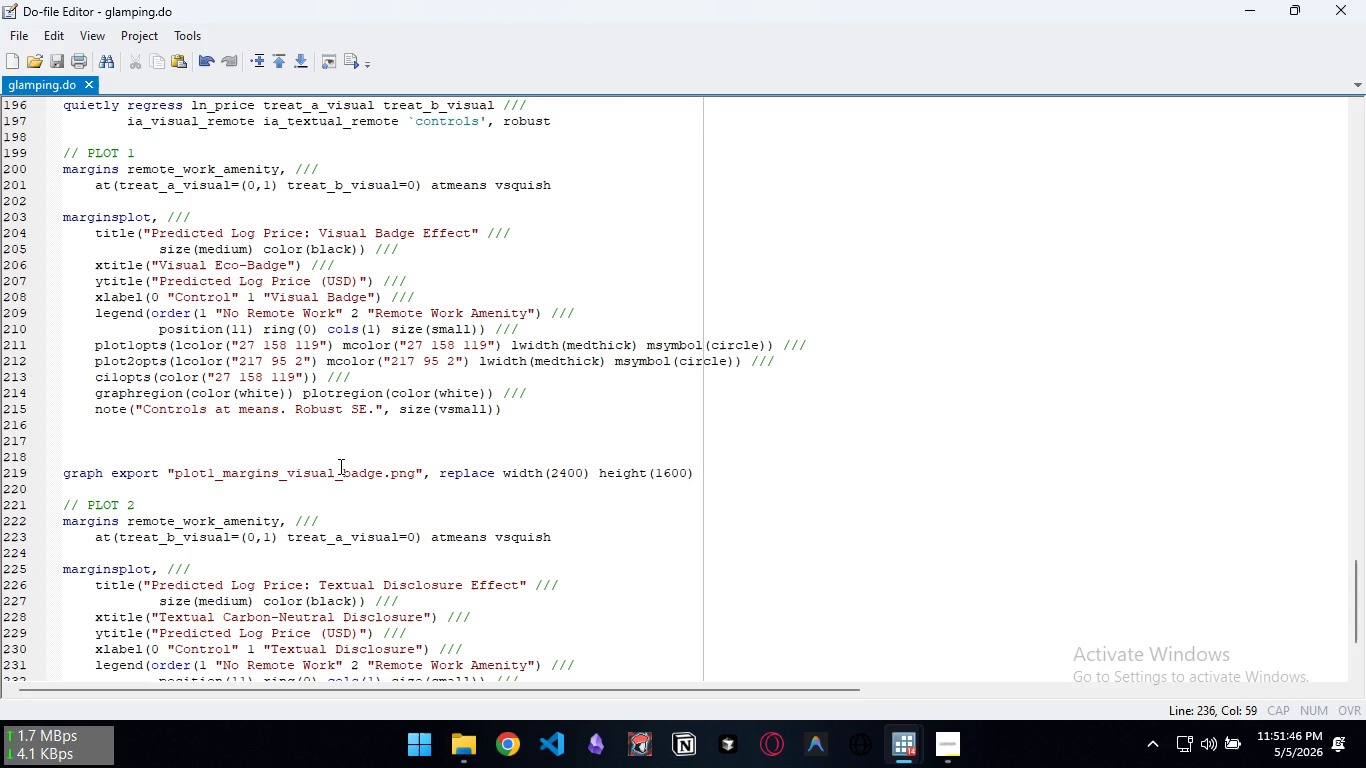 
wait(5.43)
 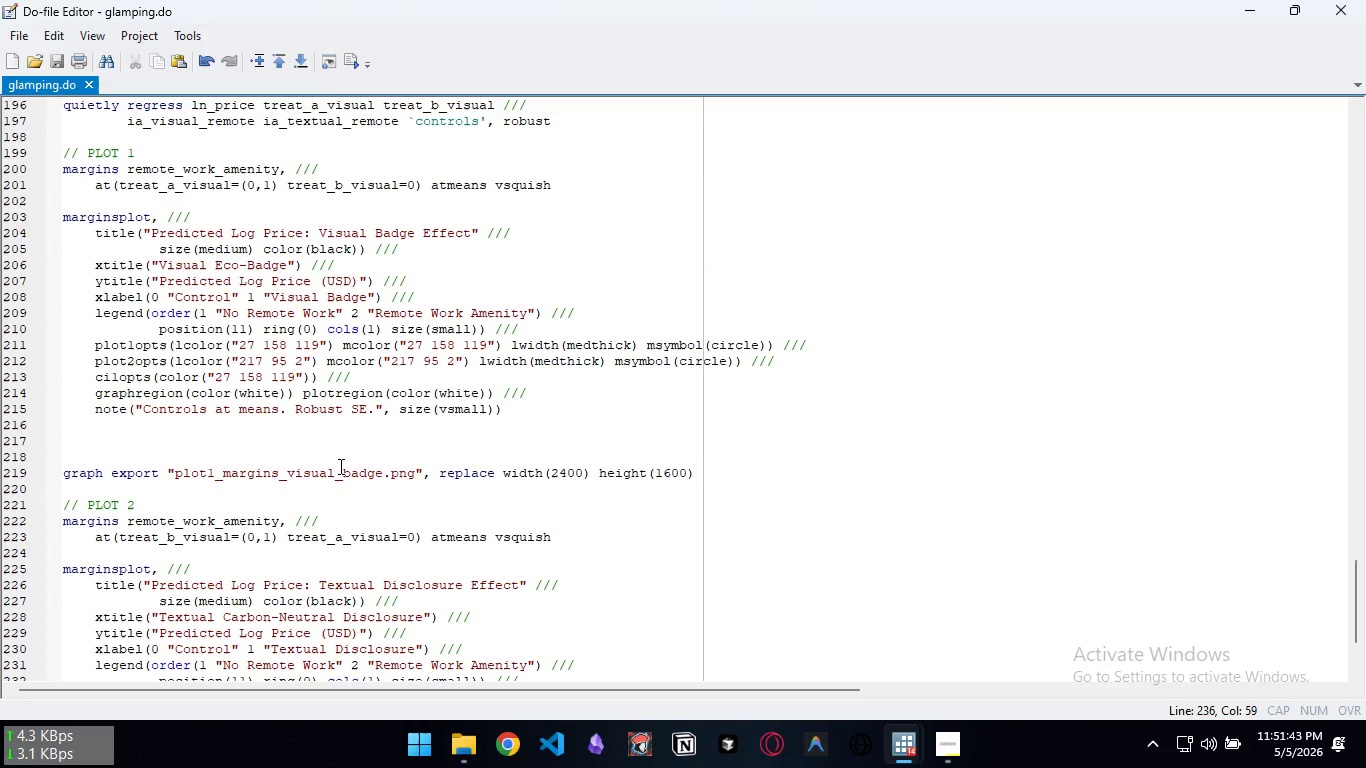 
scroll: coordinate [569, 407], scroll_direction: down, amount: 3.0
 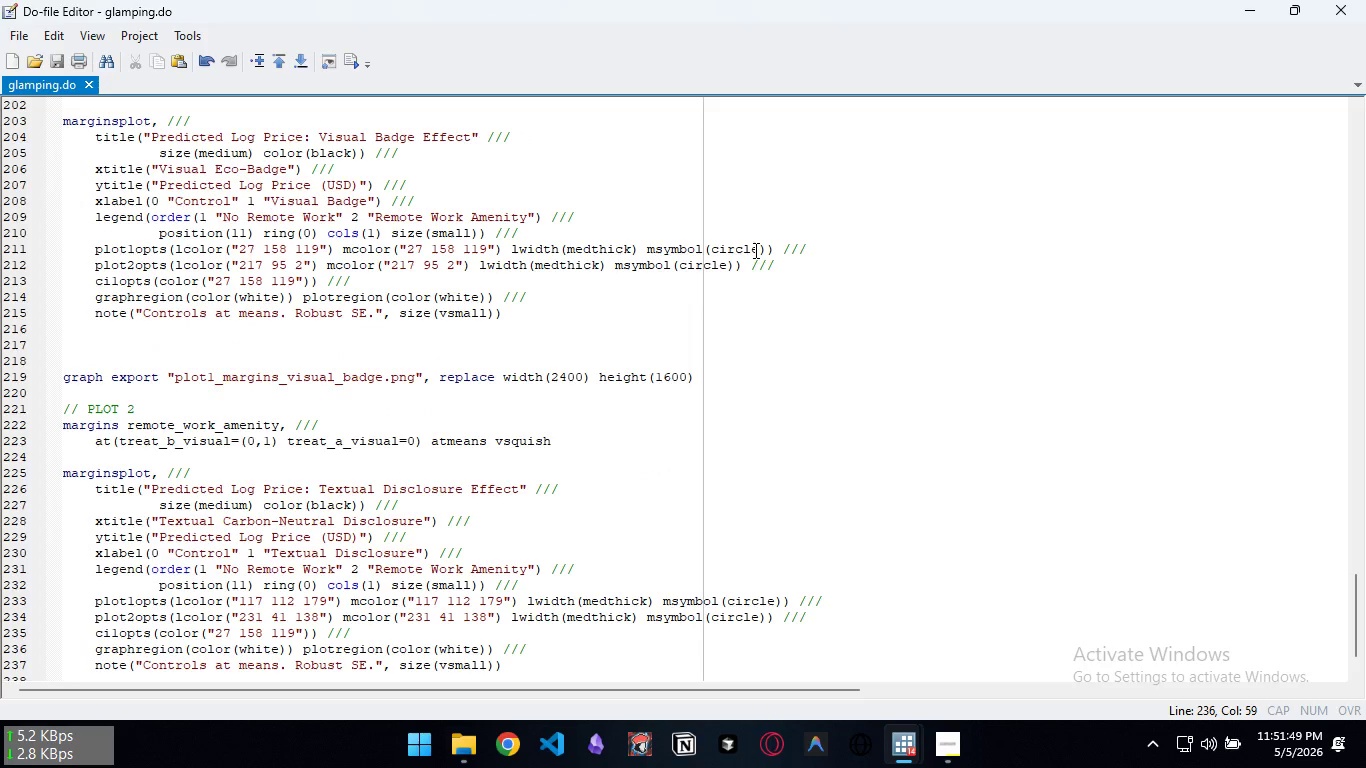 
left_click([758, 249])
 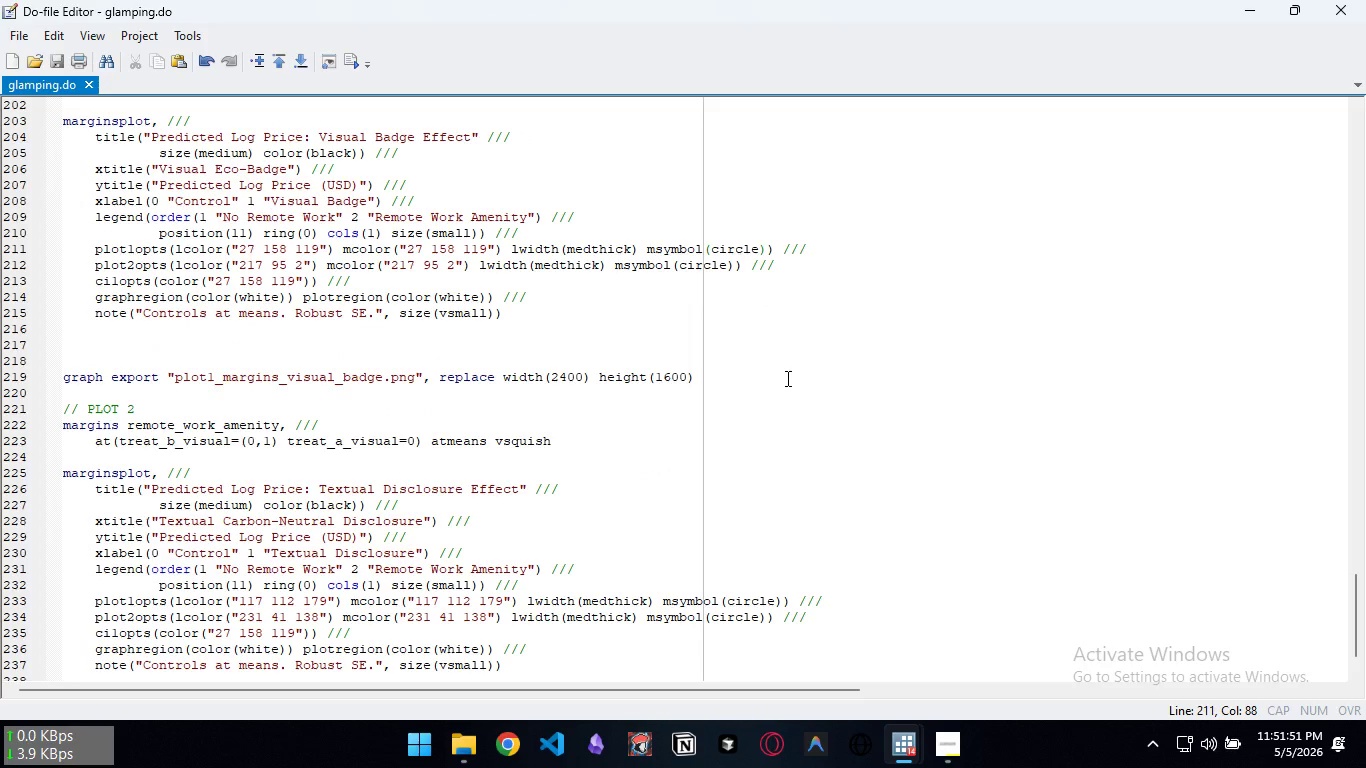 
key(Control+ControlLeft)
 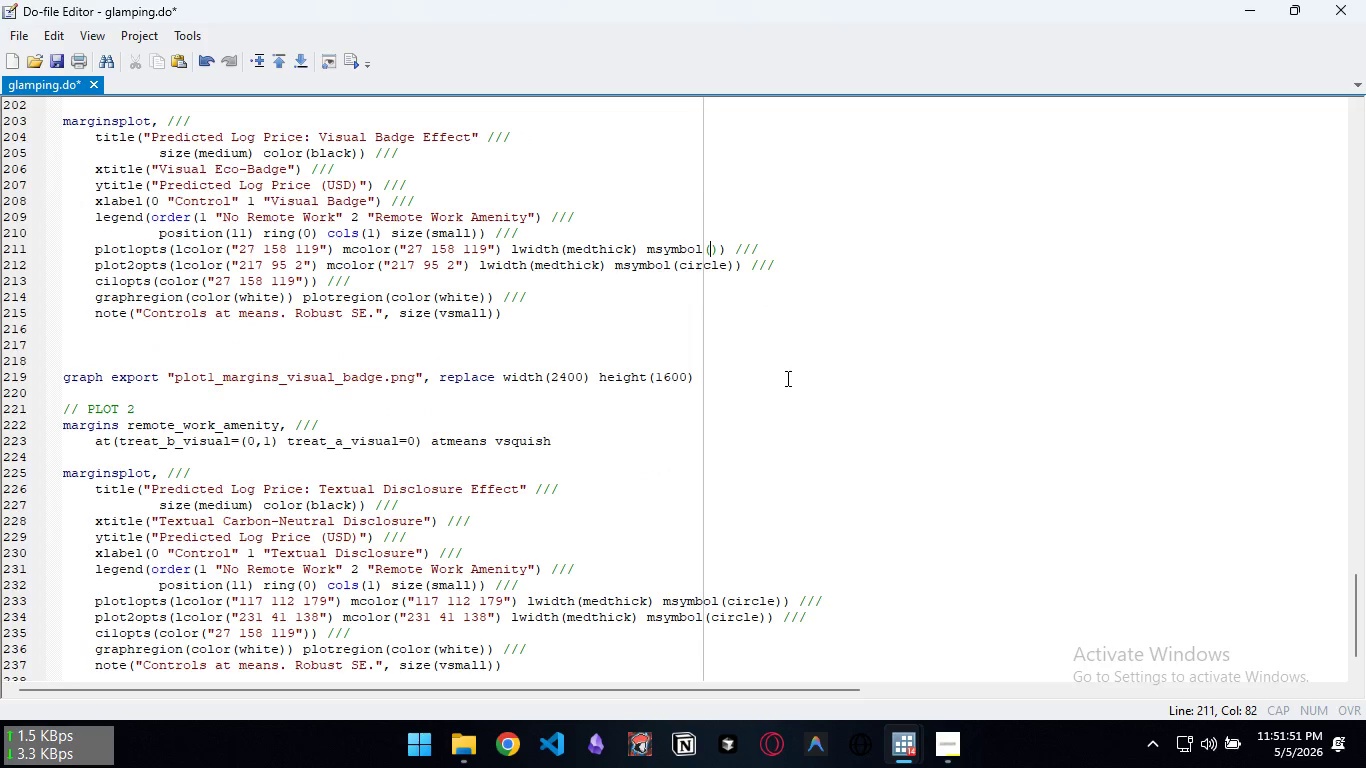 
key(Control+Backspace)
 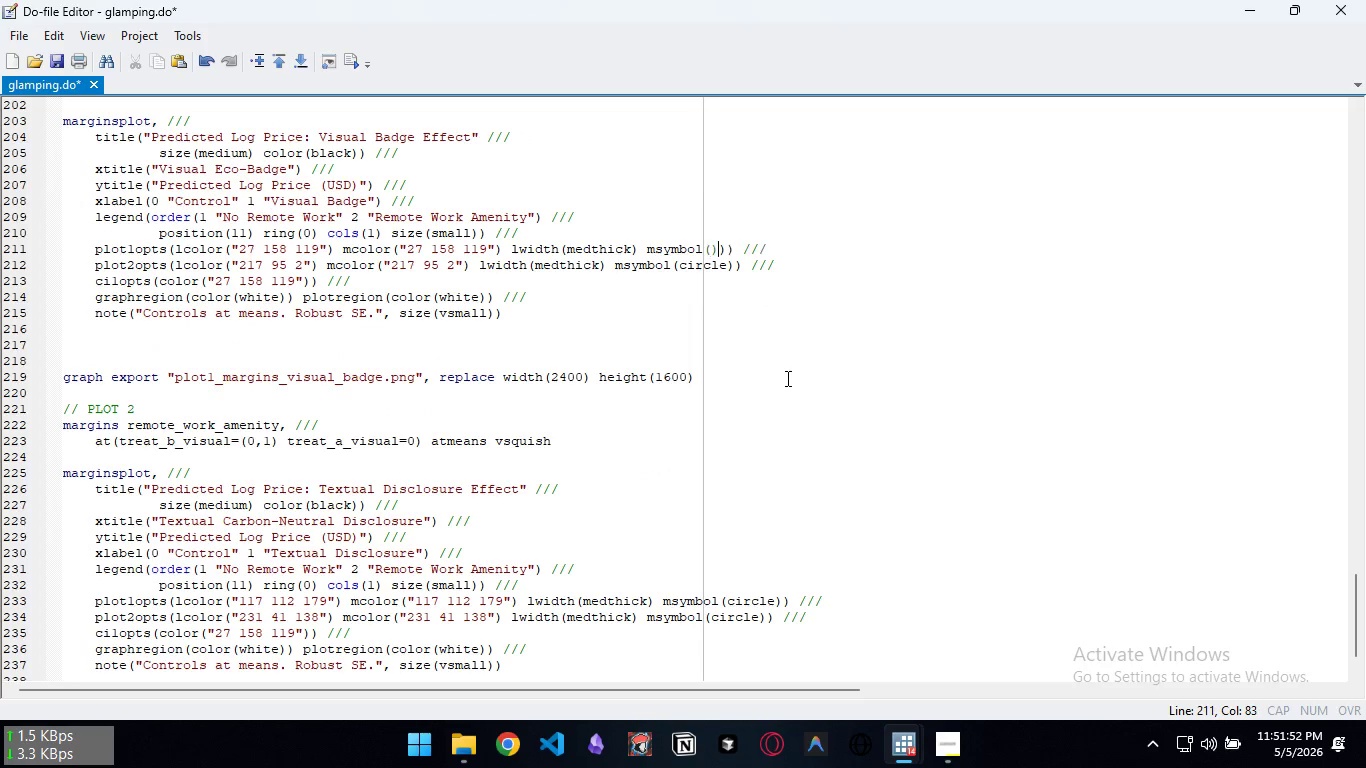 
key(Shift+ShiftLeft)
 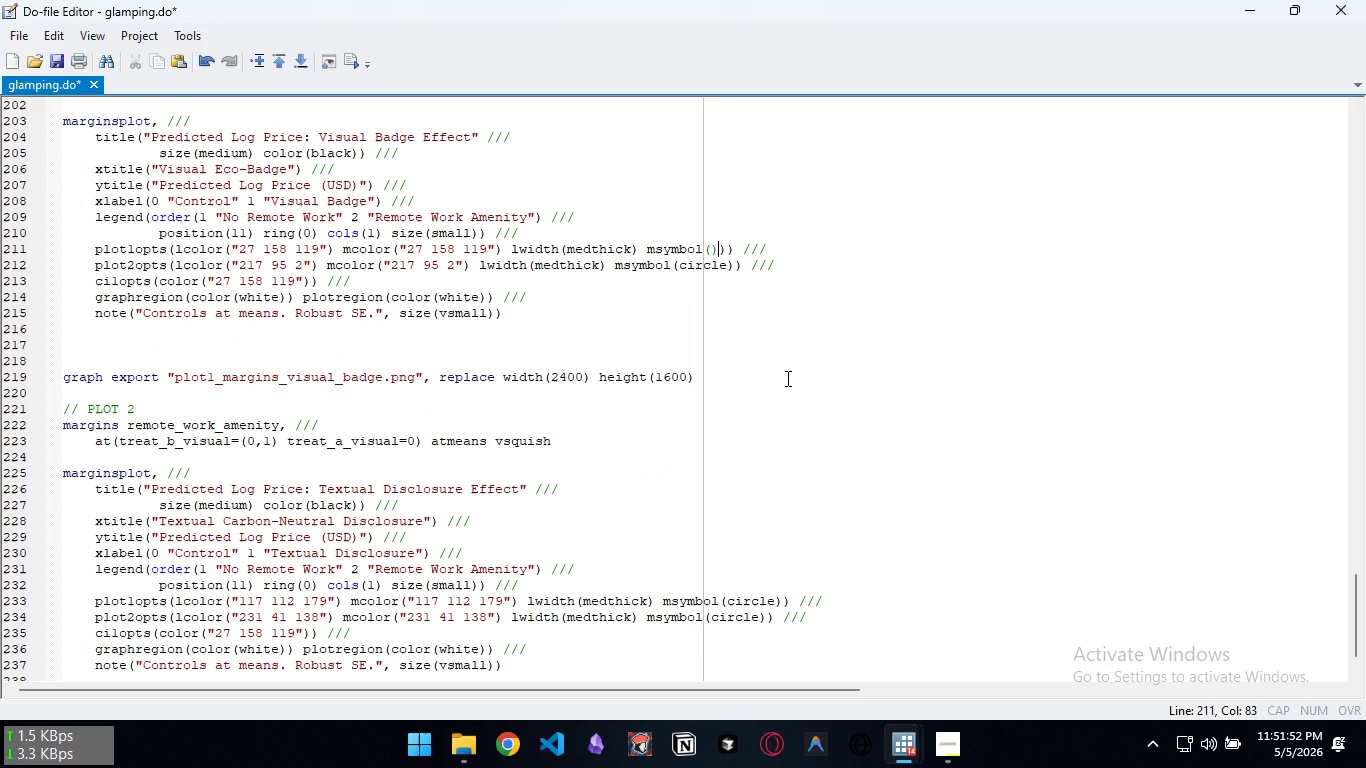 
key(Shift+0)
 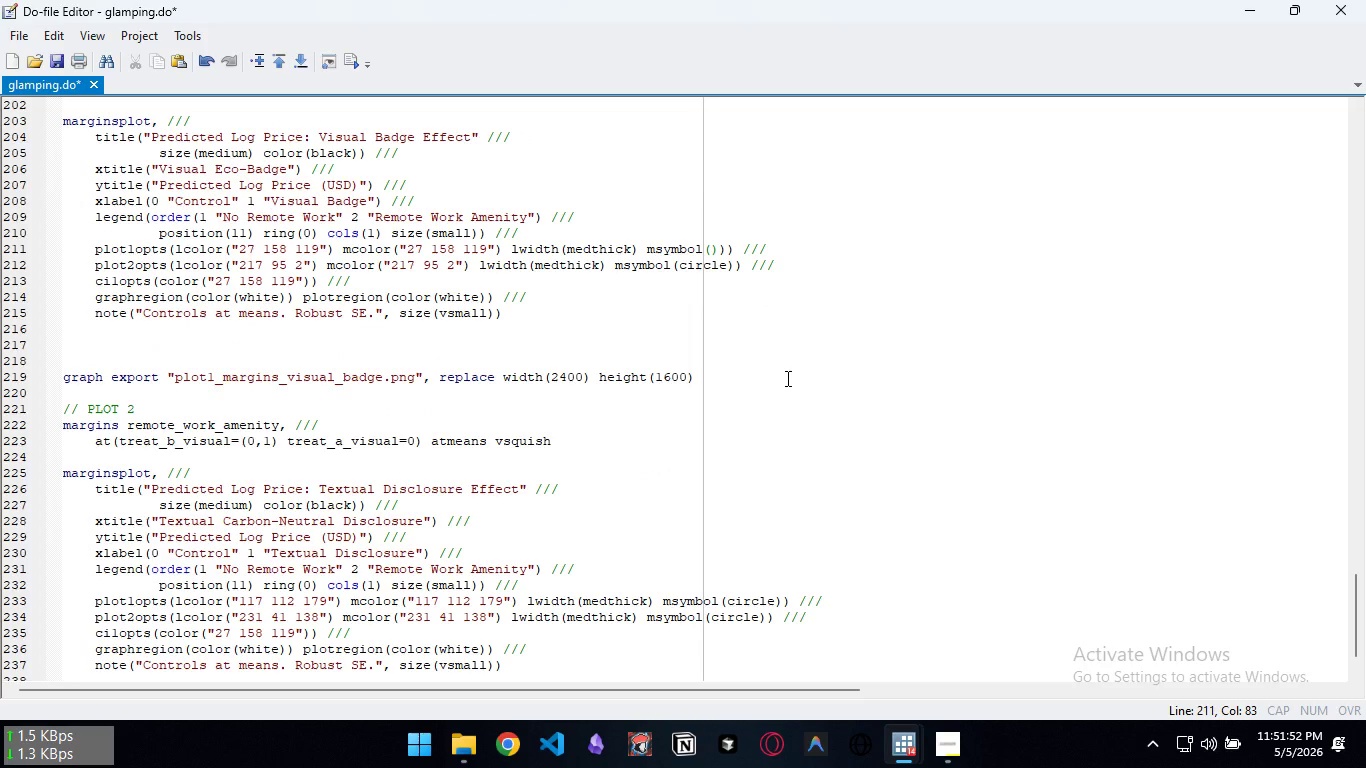 
key(Control+ControlLeft)
 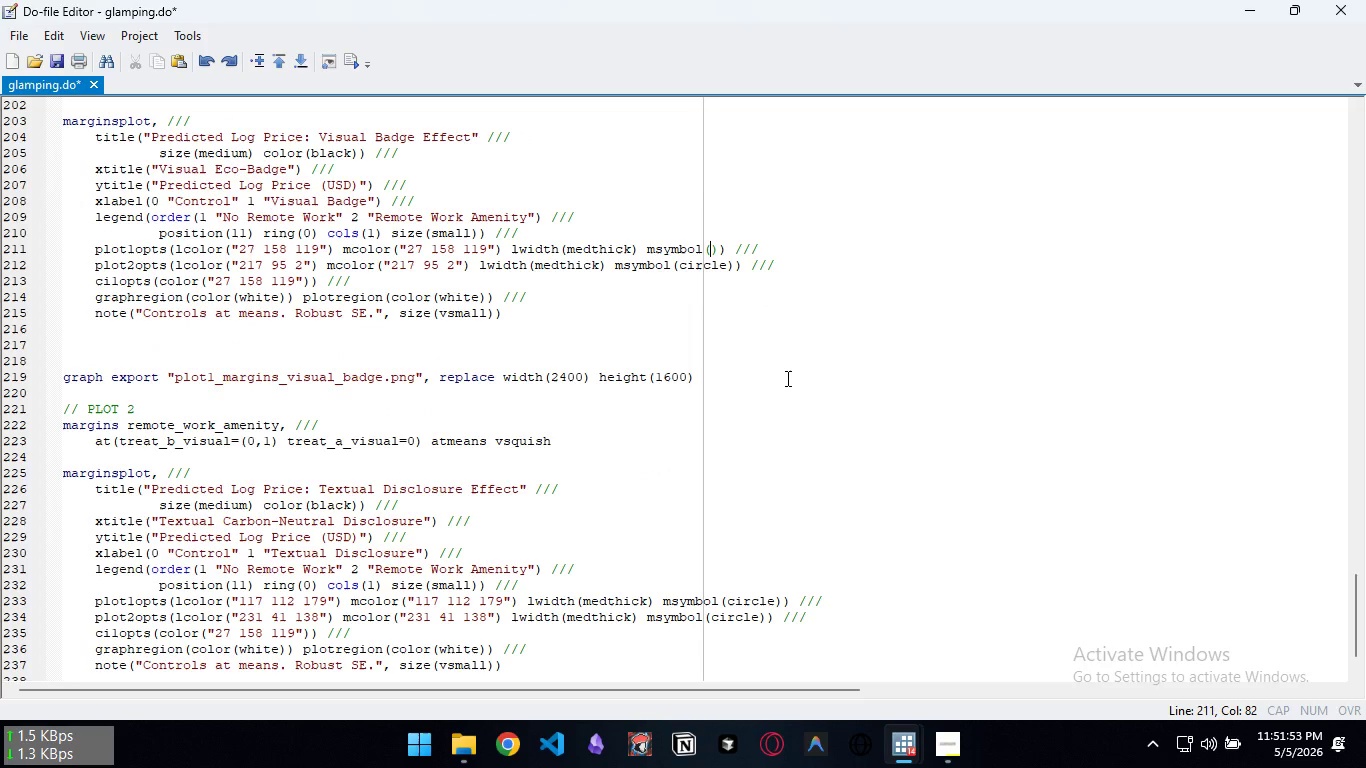 
key(Control+Z)
 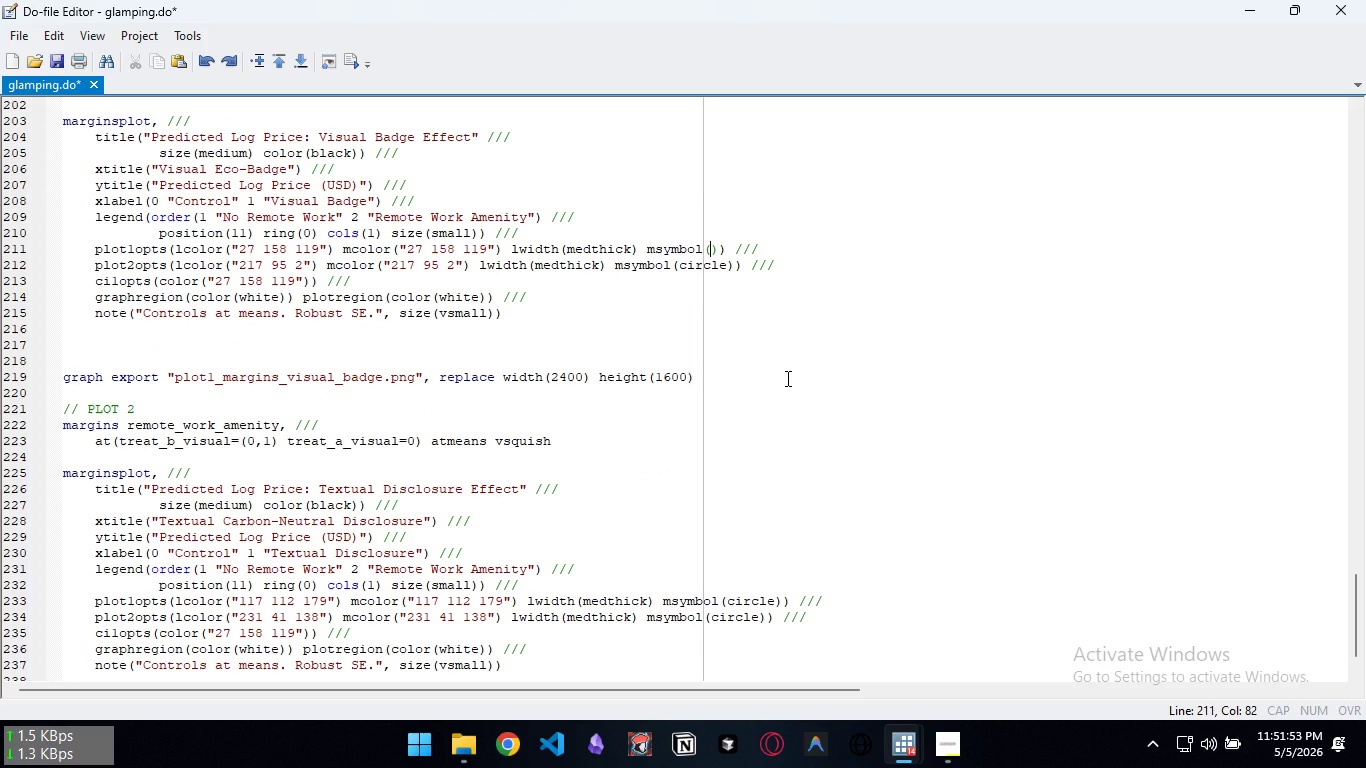 
key(Control+ControlLeft)
 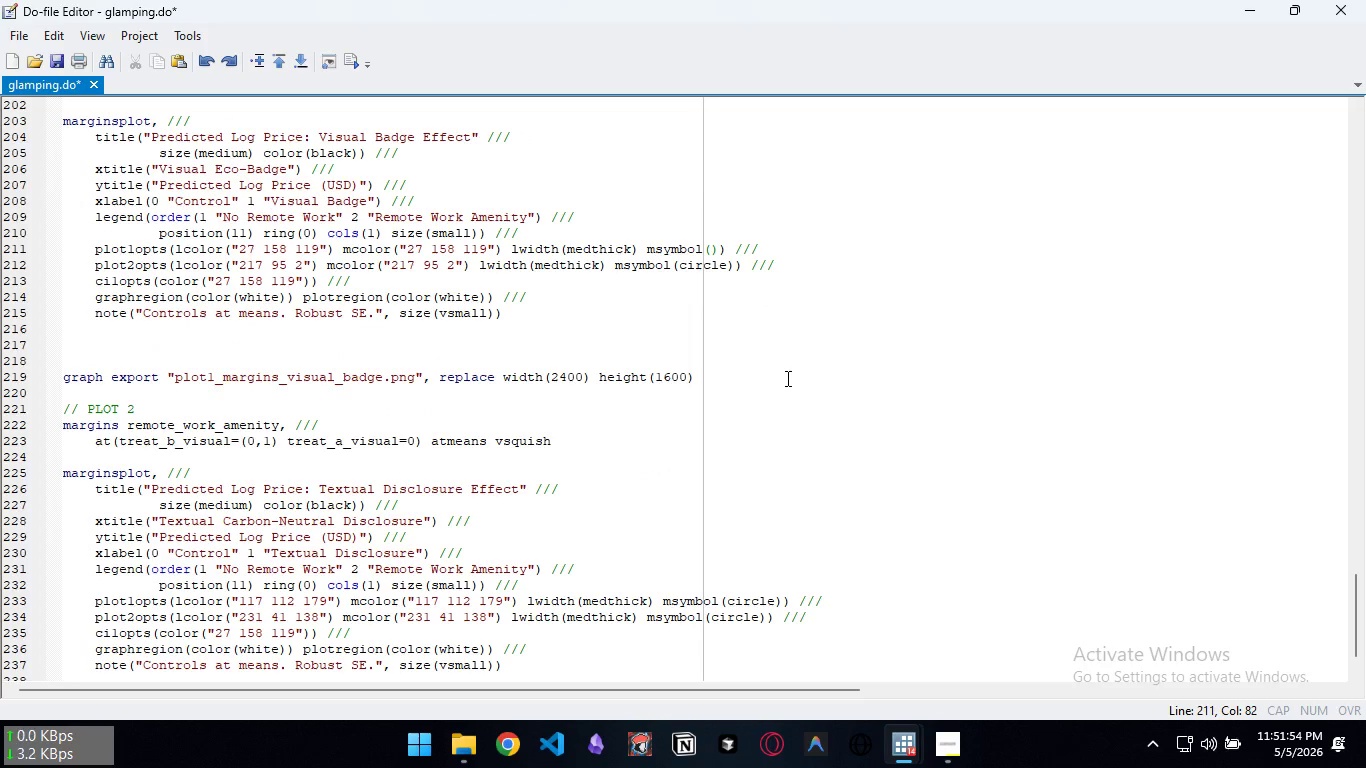 
key(Shift+0)
 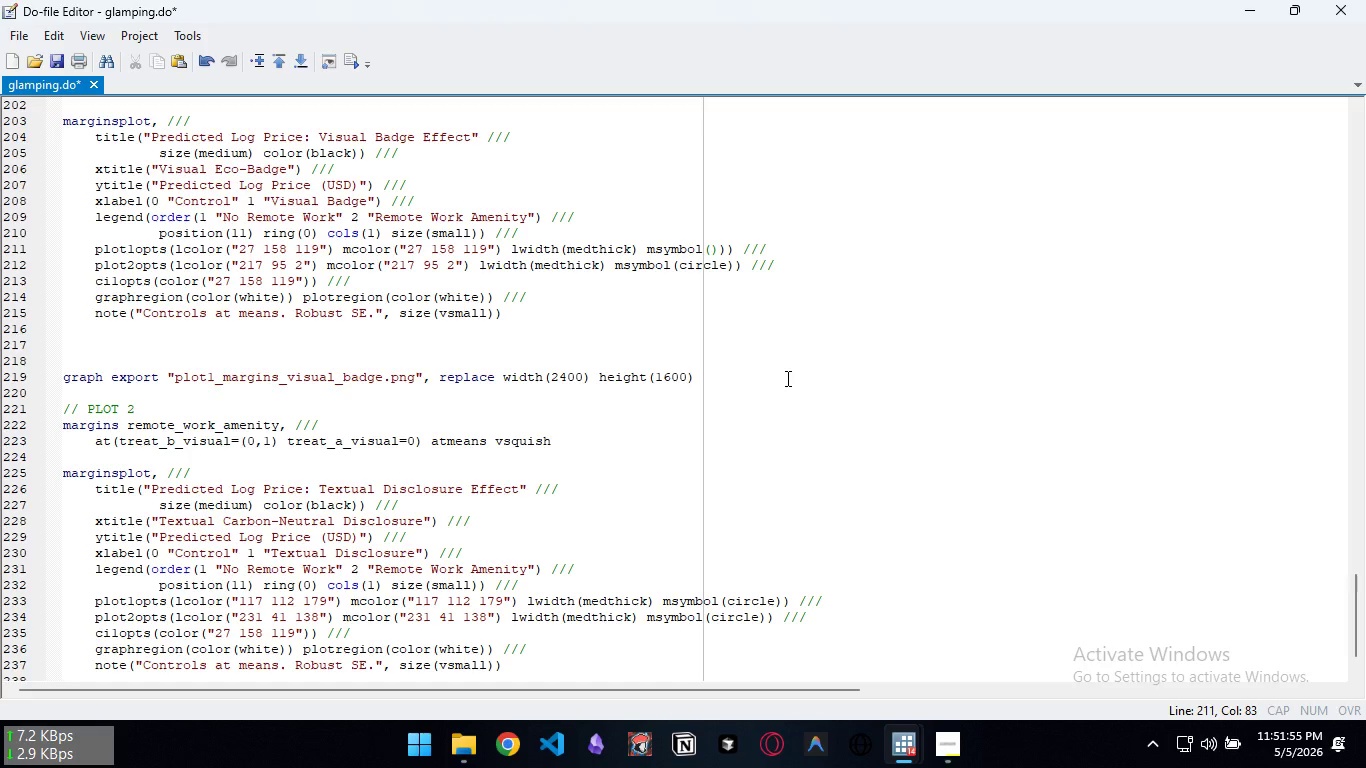 
key(Backspace)
 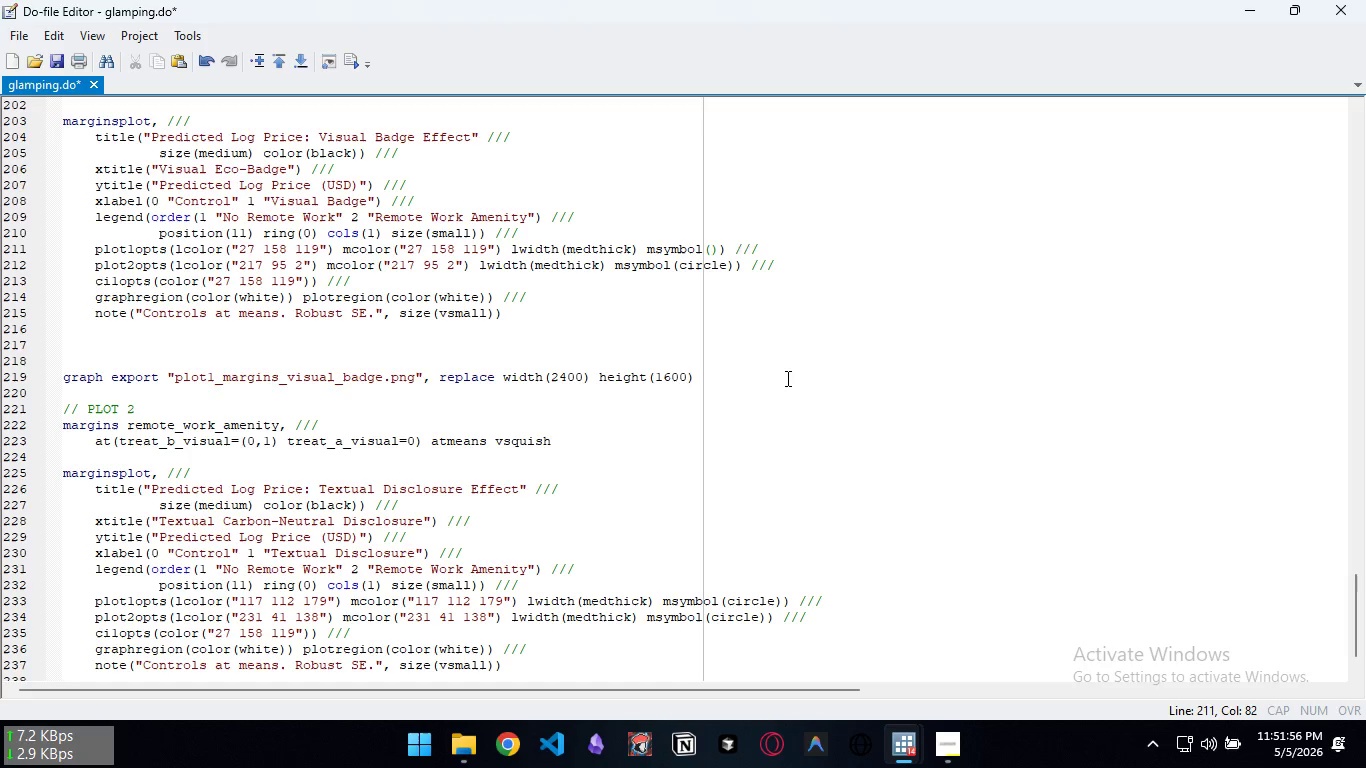 
key(0)
 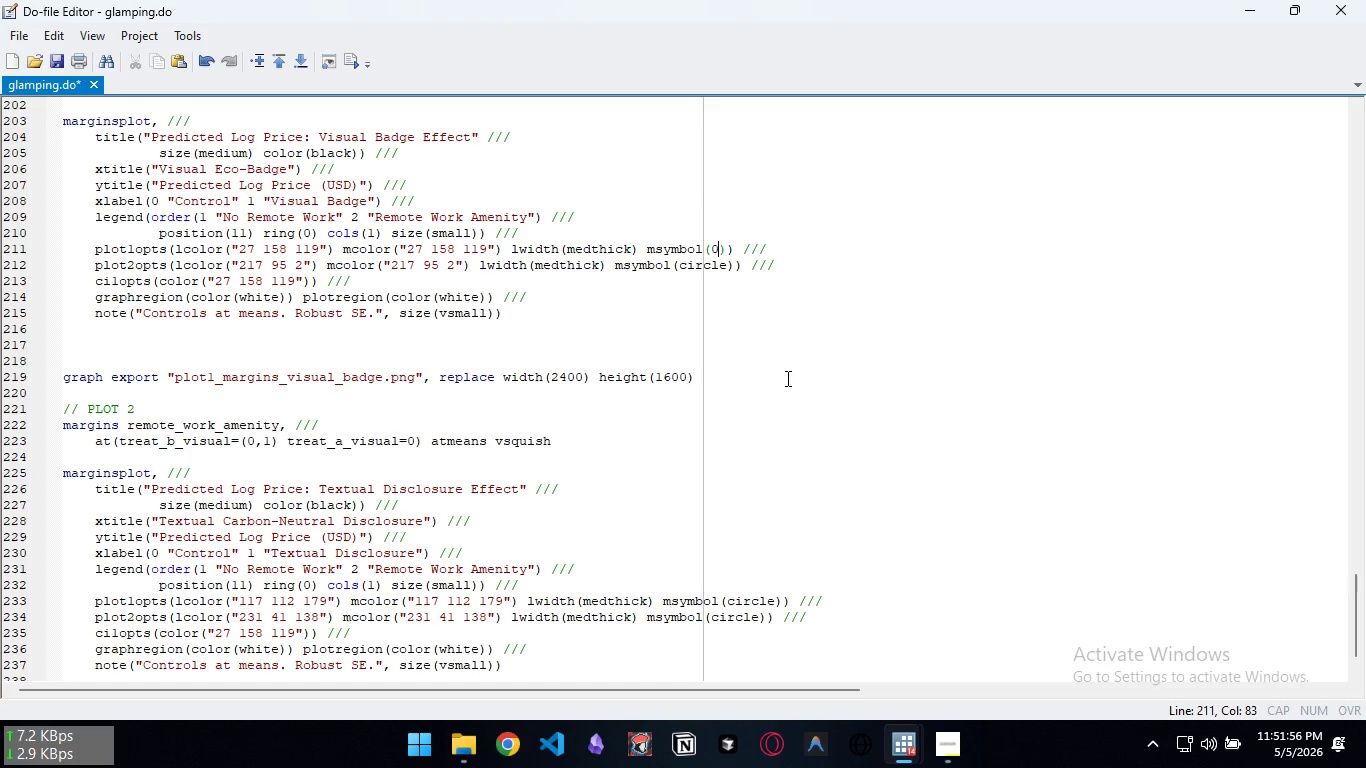 
key(Control+ControlLeft)
 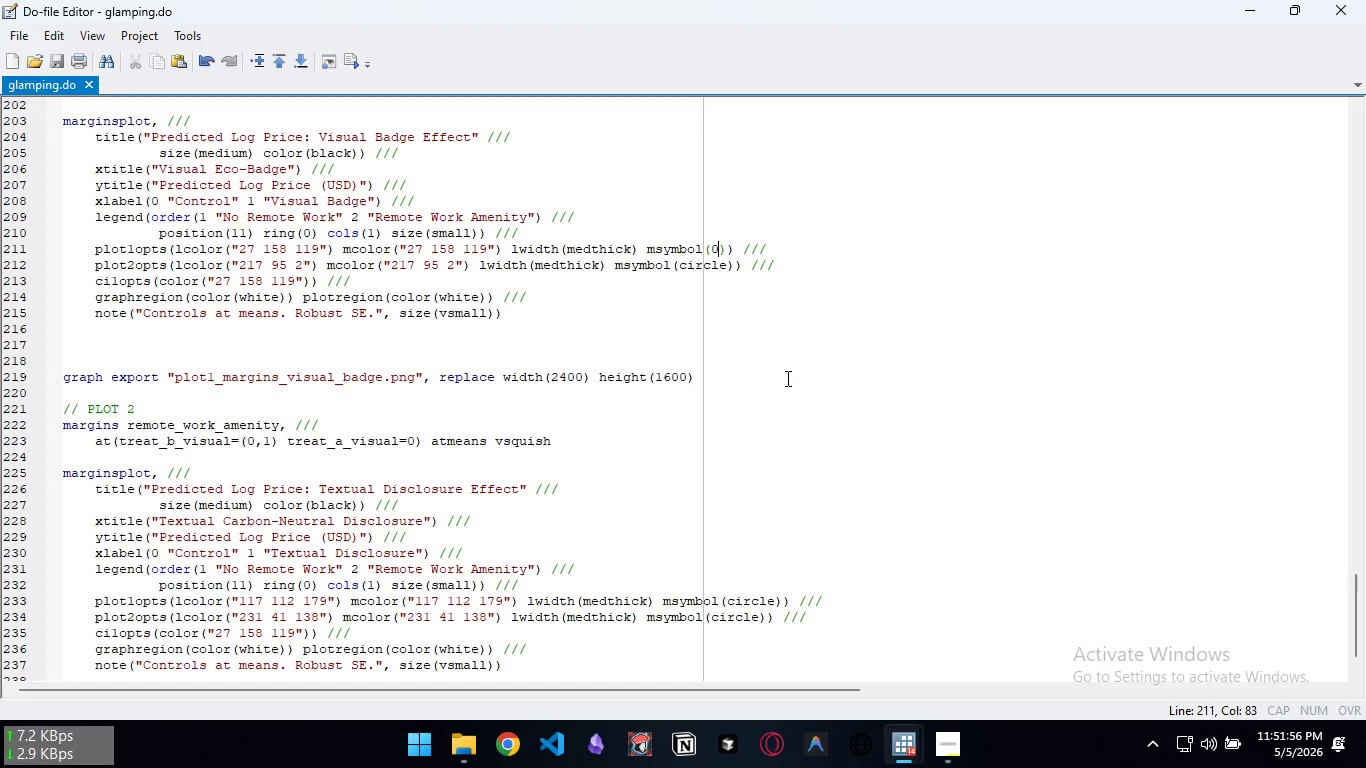 
key(Control+S)
 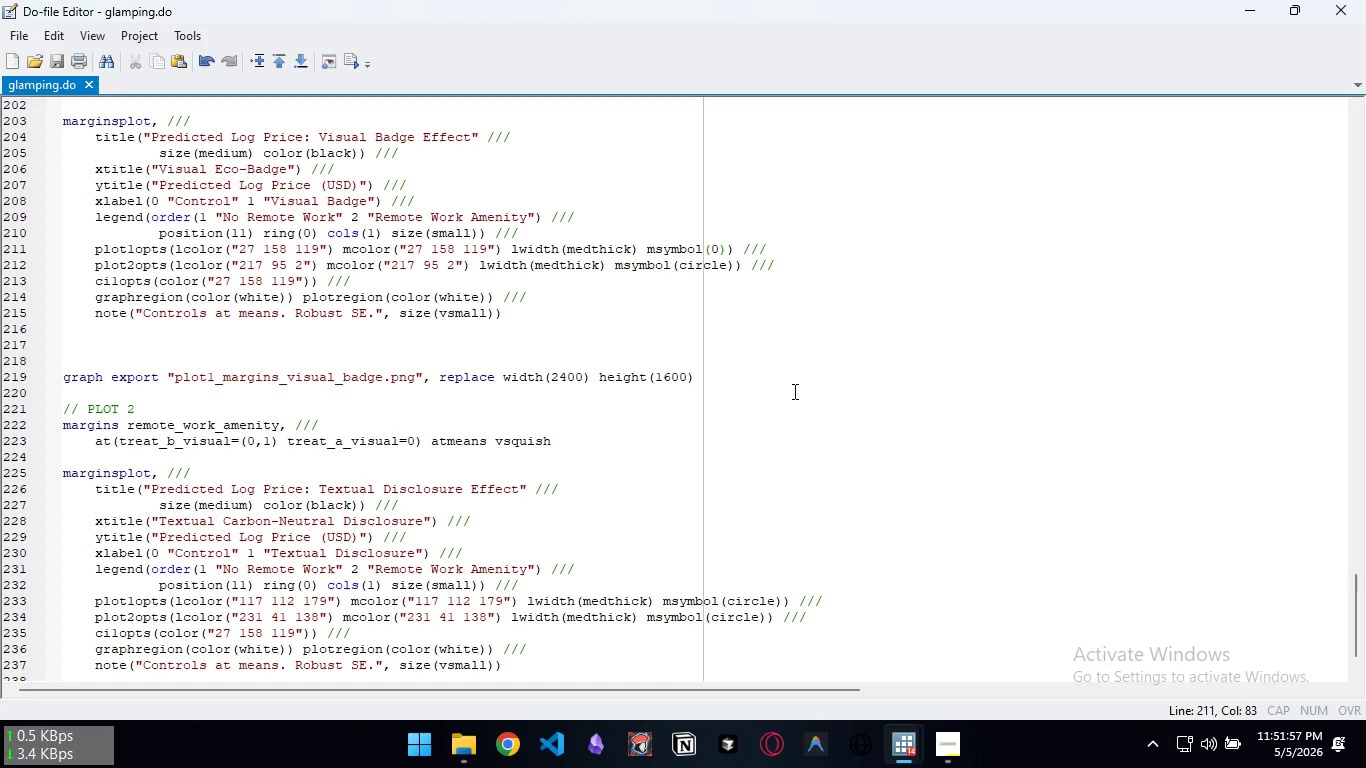 
left_click([793, 391])
 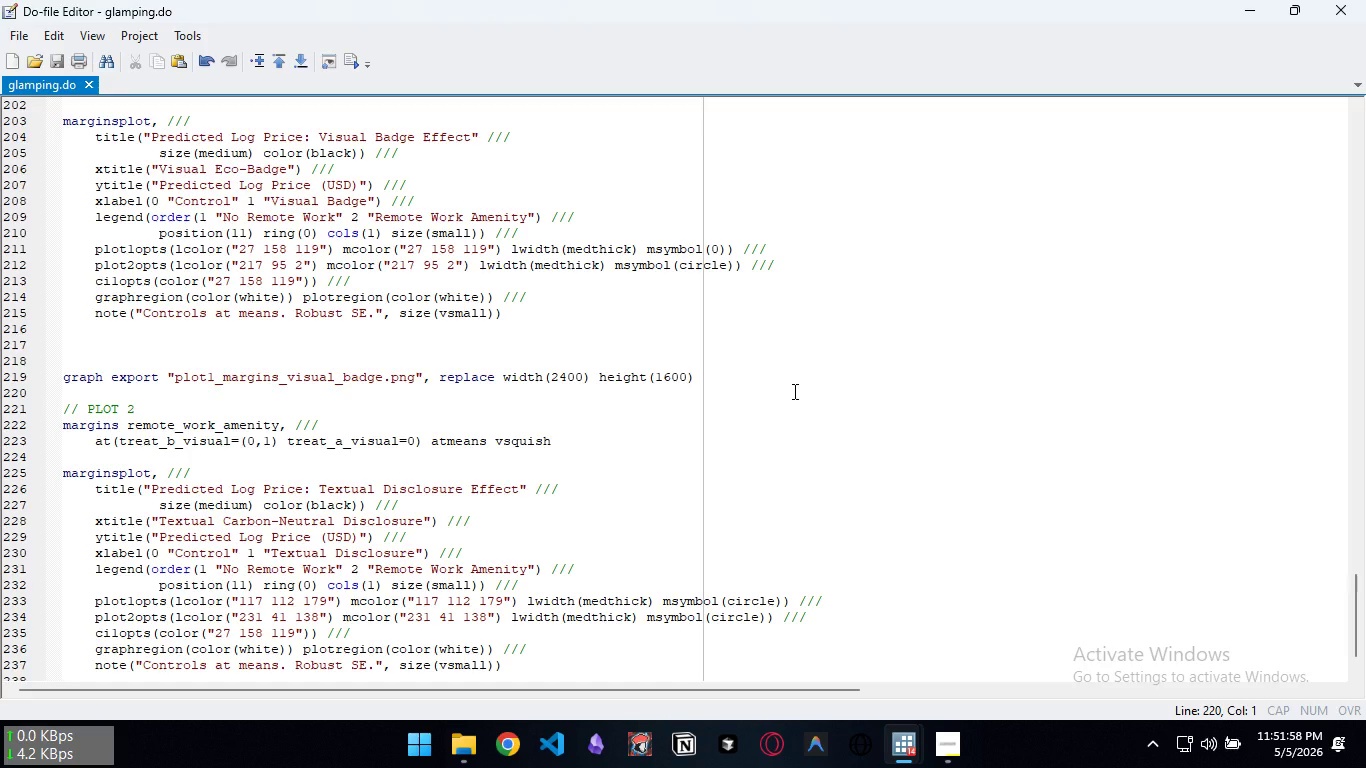 
key(Control+D)
 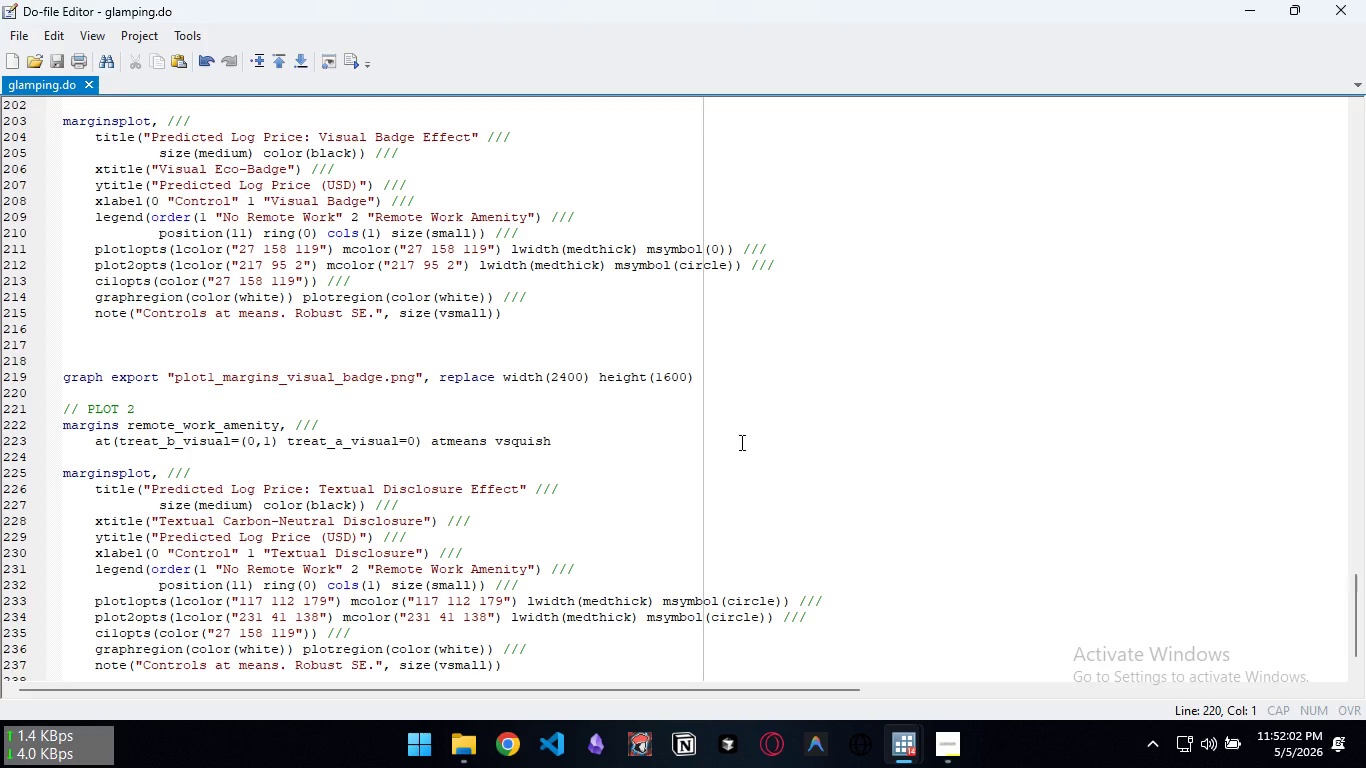 
scroll: coordinate [393, 400], scroll_direction: up, amount: 19.0
 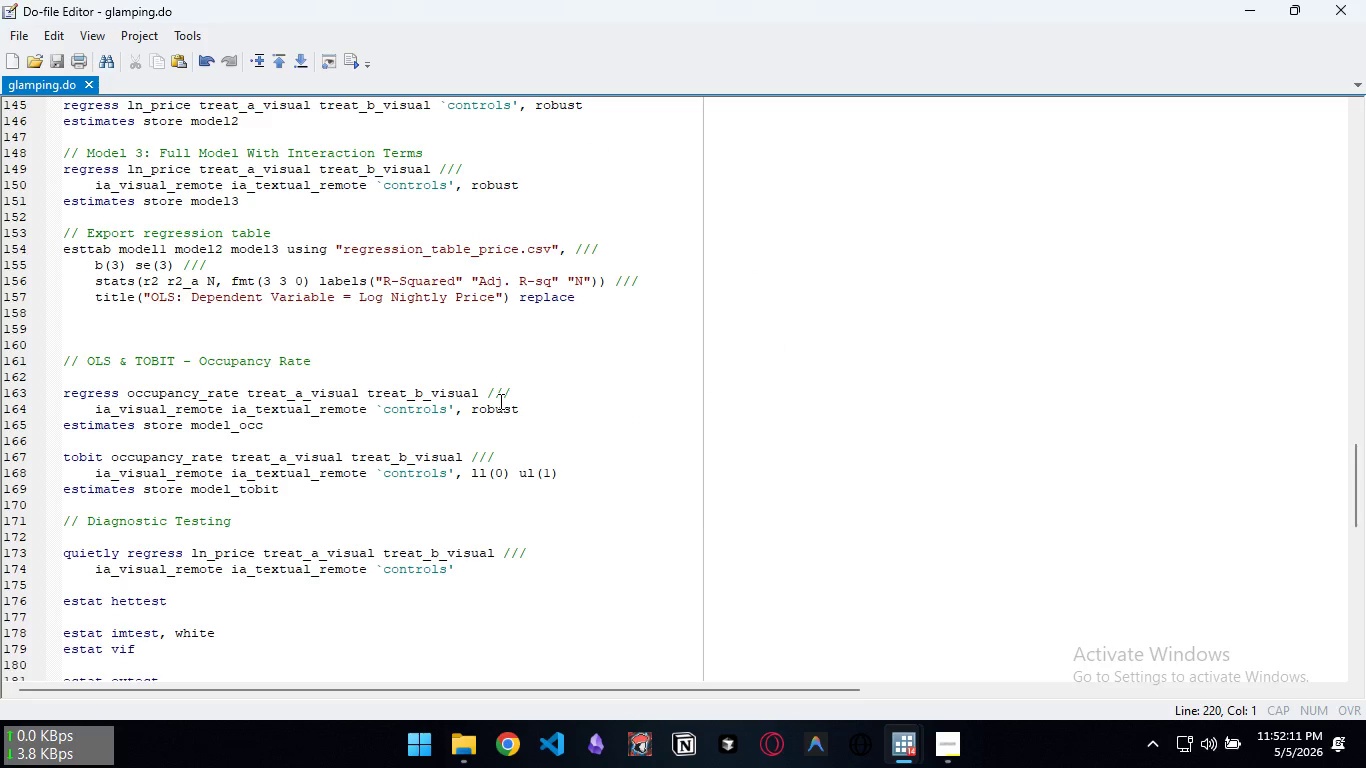 
wait(6.87)
 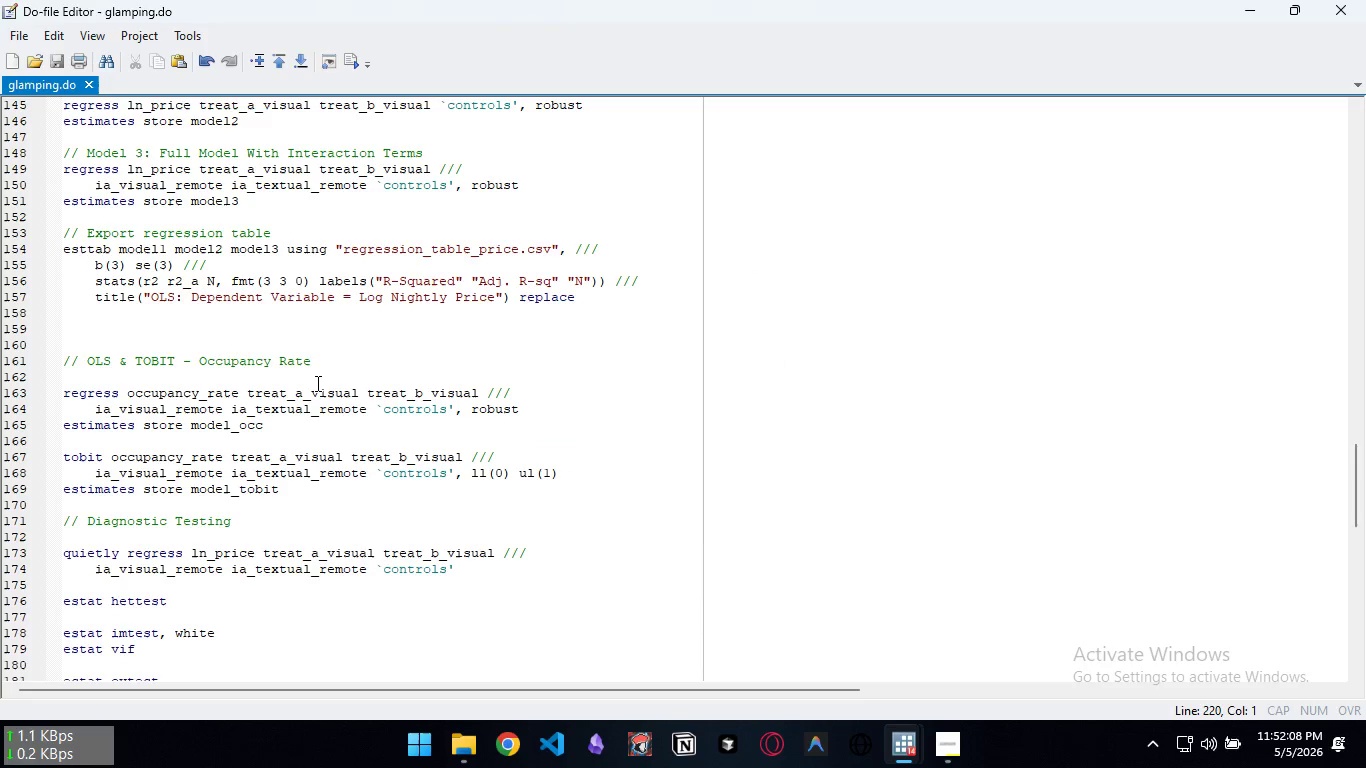 
double_click([530, 292])
 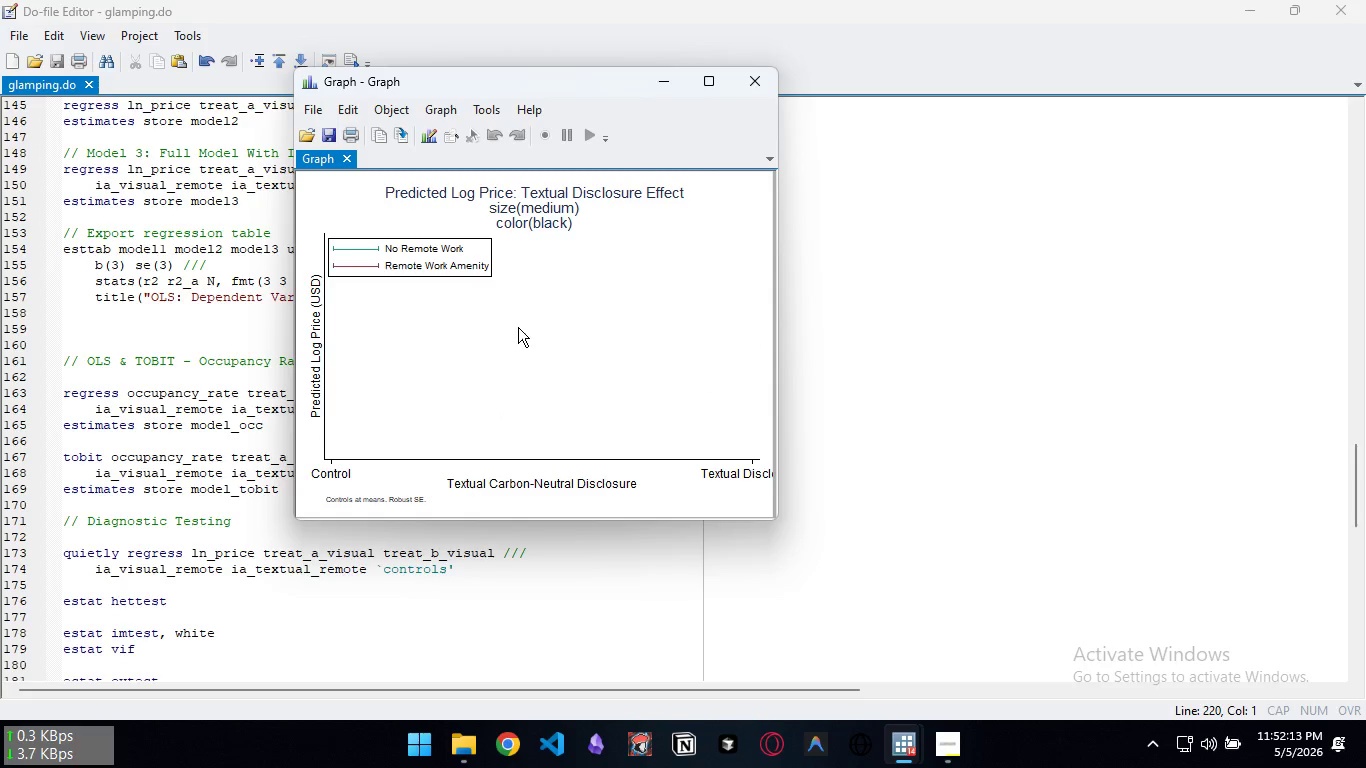 
triple_click([518, 327])
 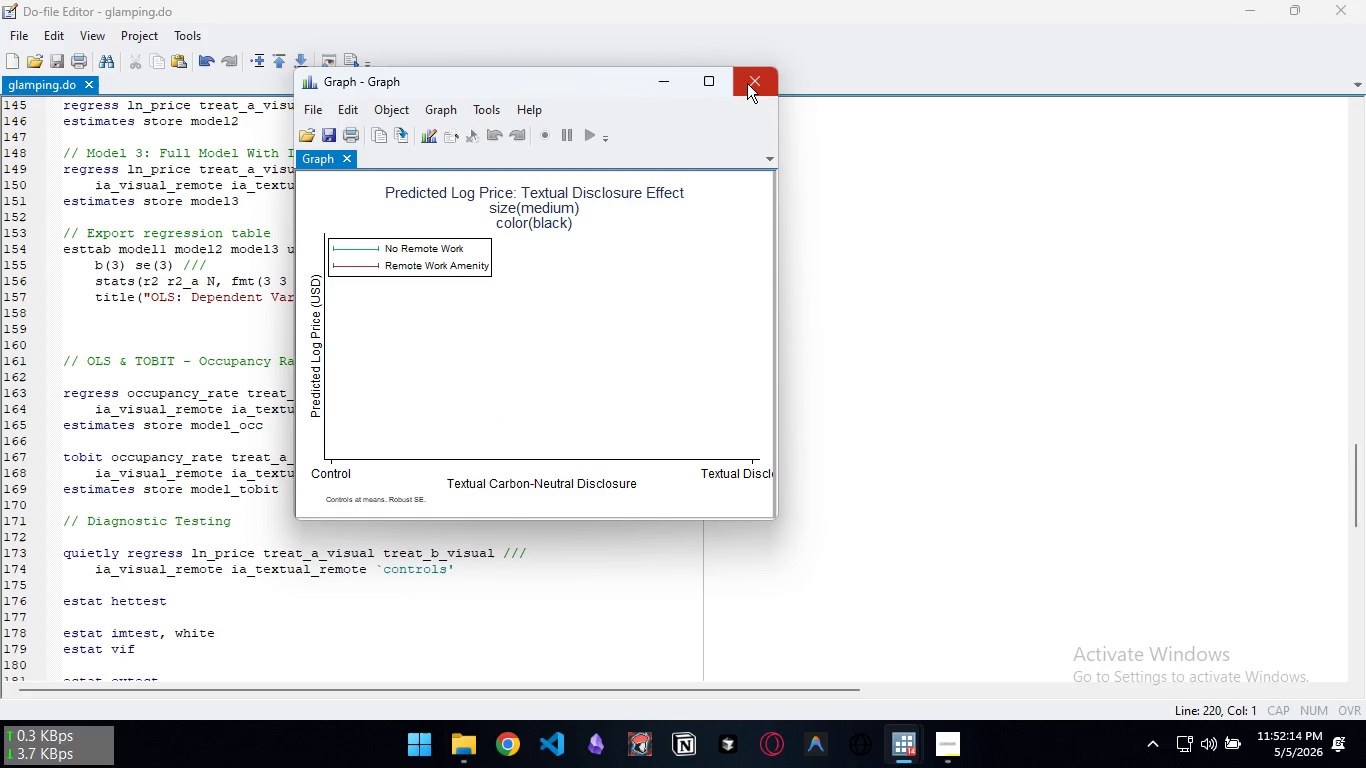 
left_click([747, 81])
 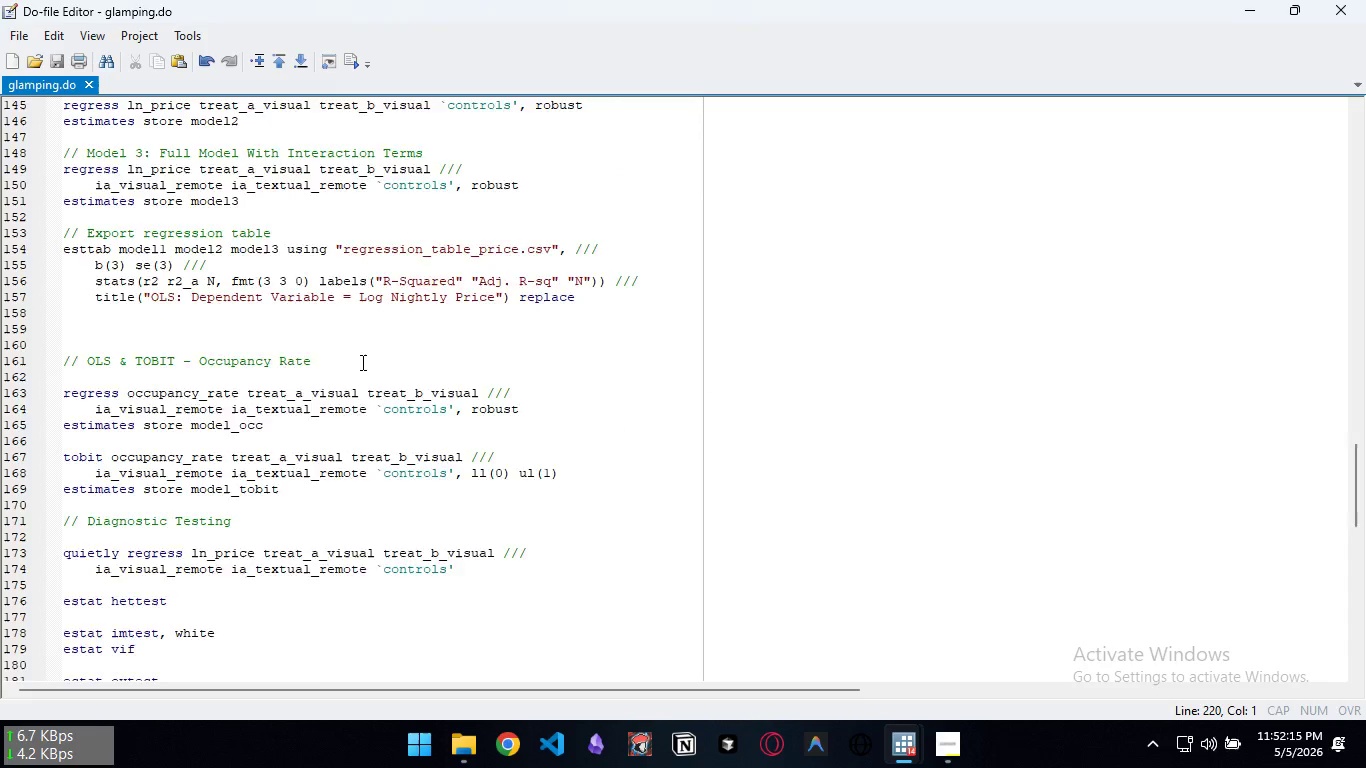 
scroll: coordinate [361, 362], scroll_direction: up, amount: 4.0
 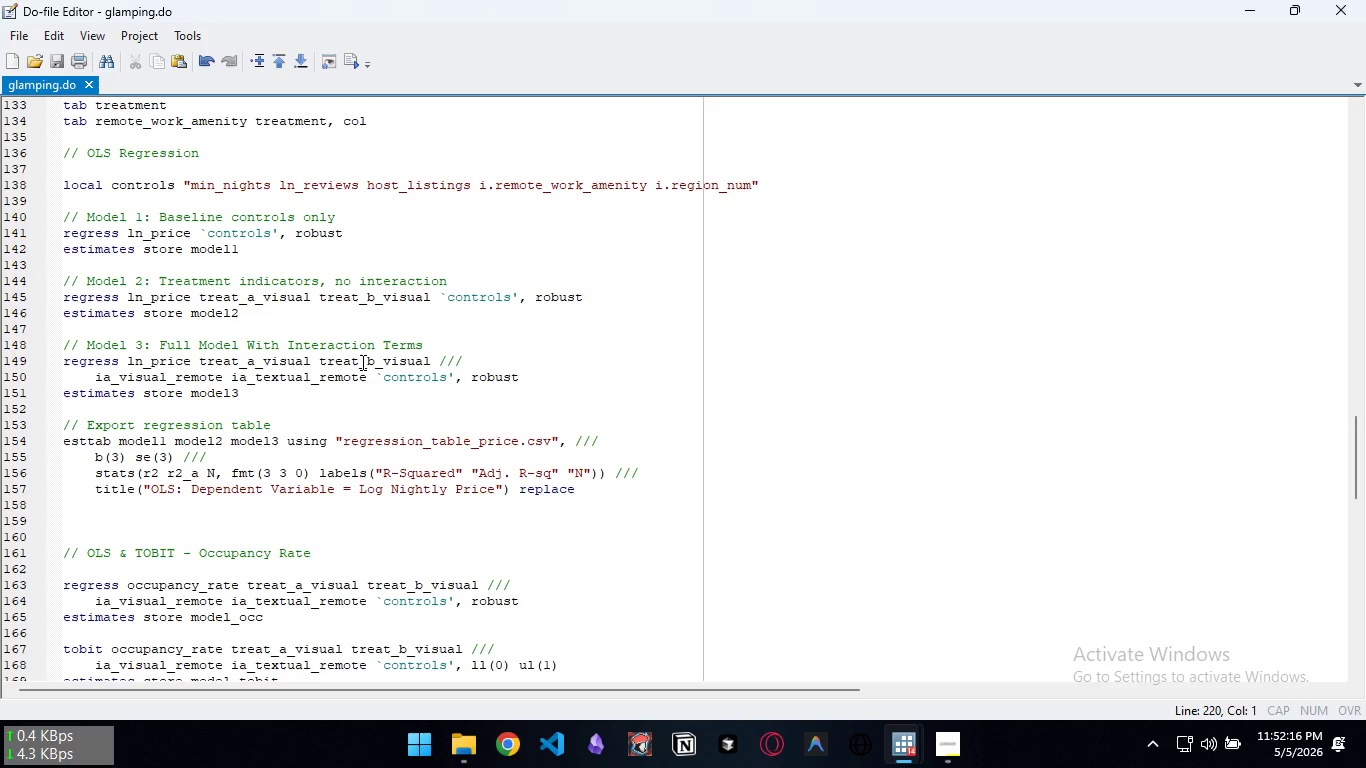 
scroll: coordinate [361, 362], scroll_direction: down, amount: 12.0
 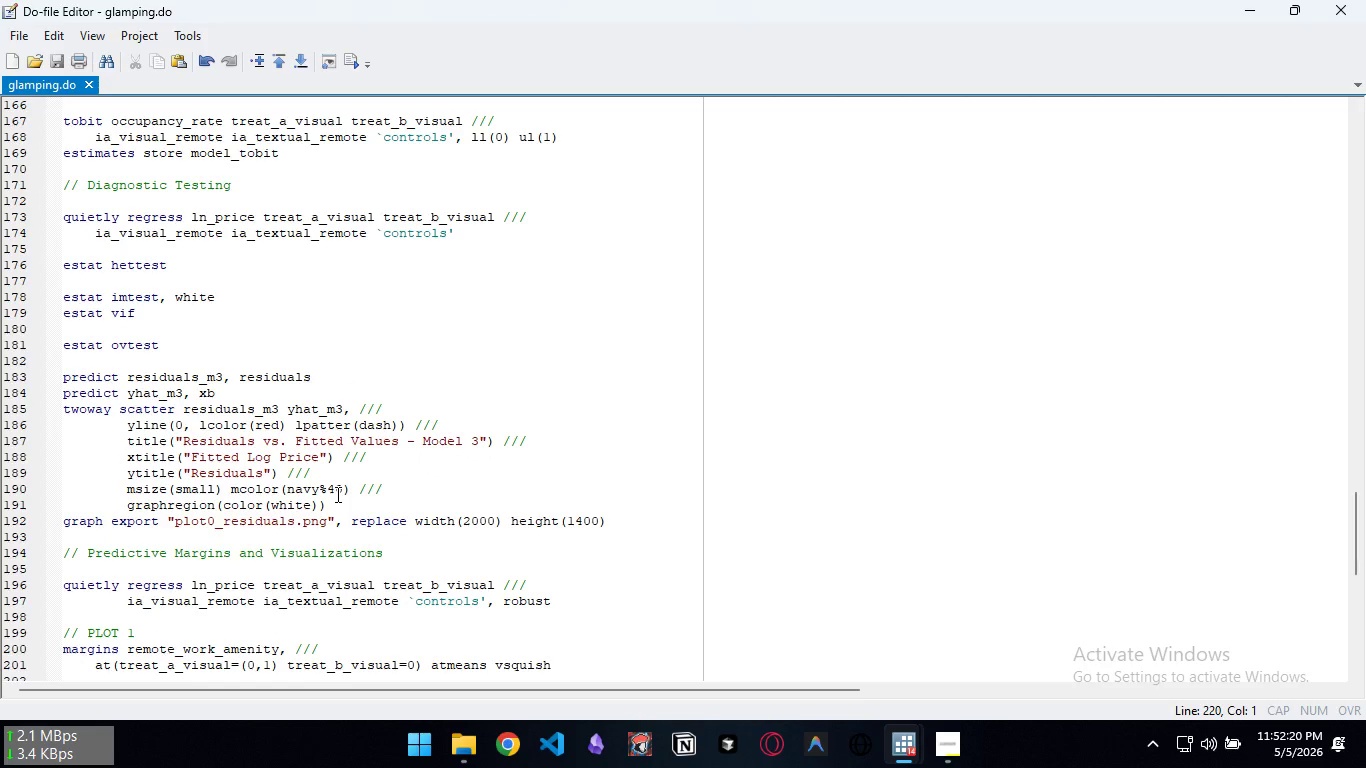 
left_click([336, 494])
 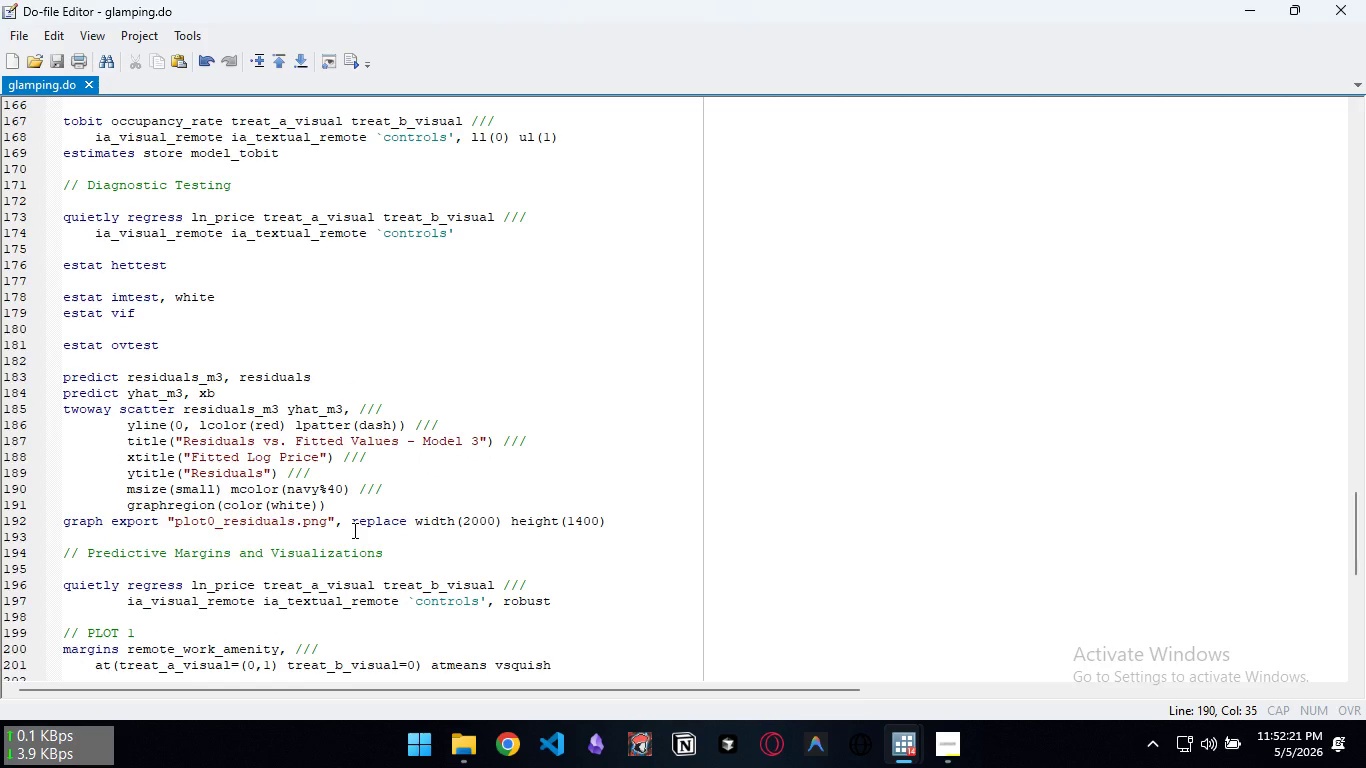 
key(ArrowRight)
 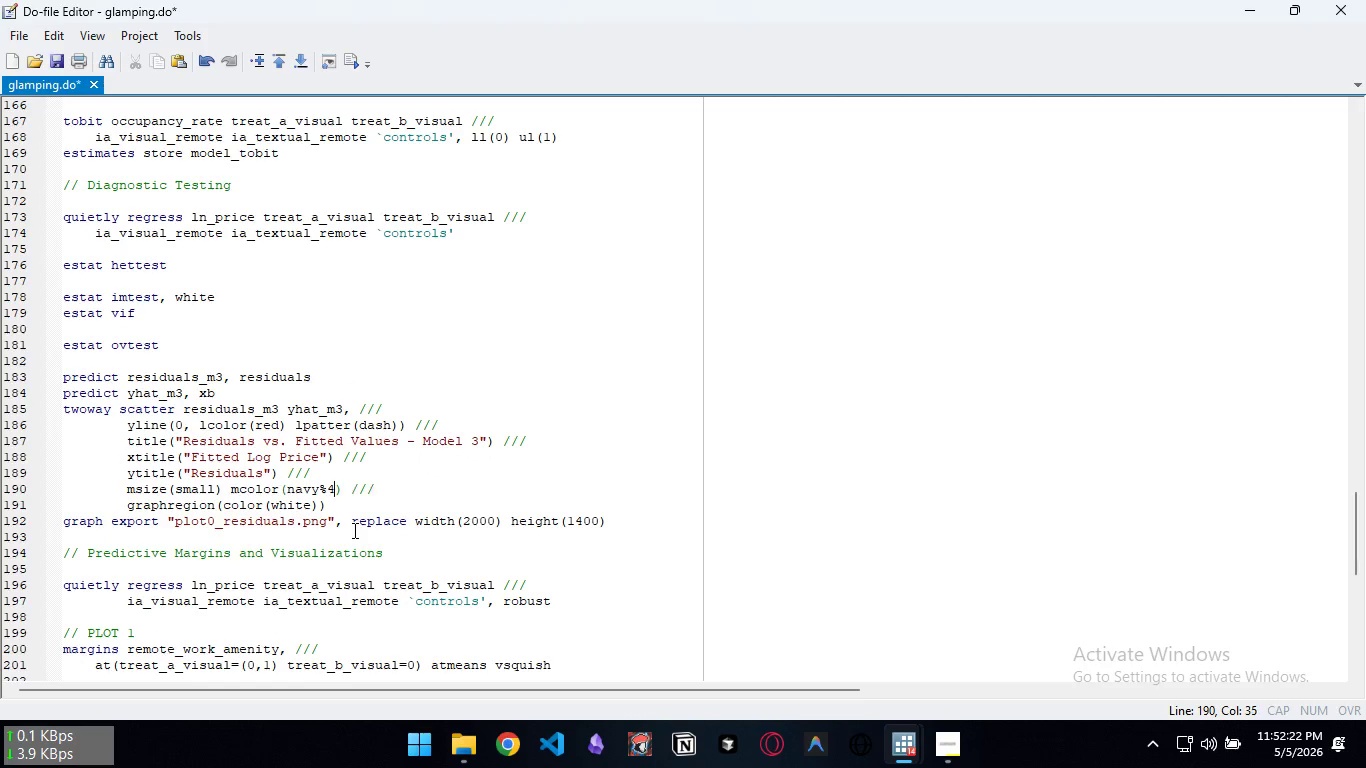 
key(Backspace)
 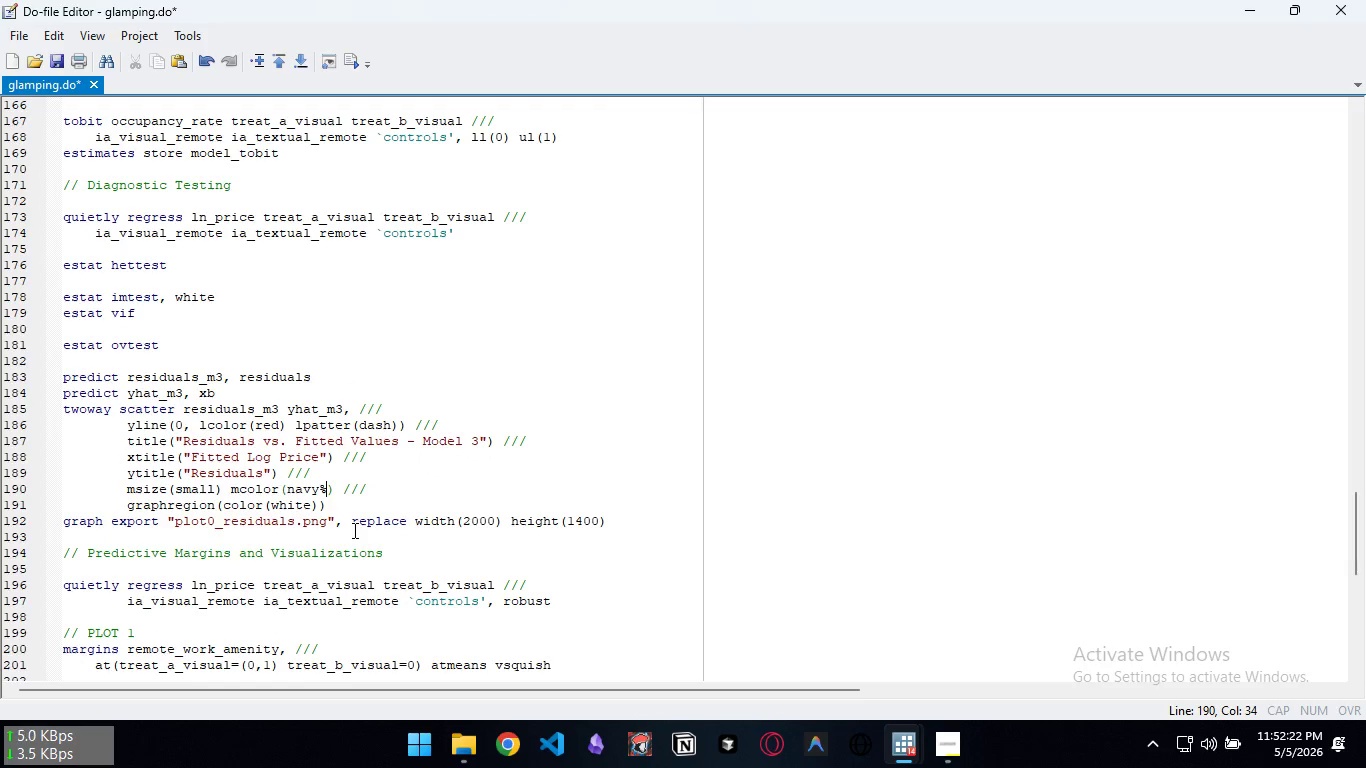 
key(Backspace)
 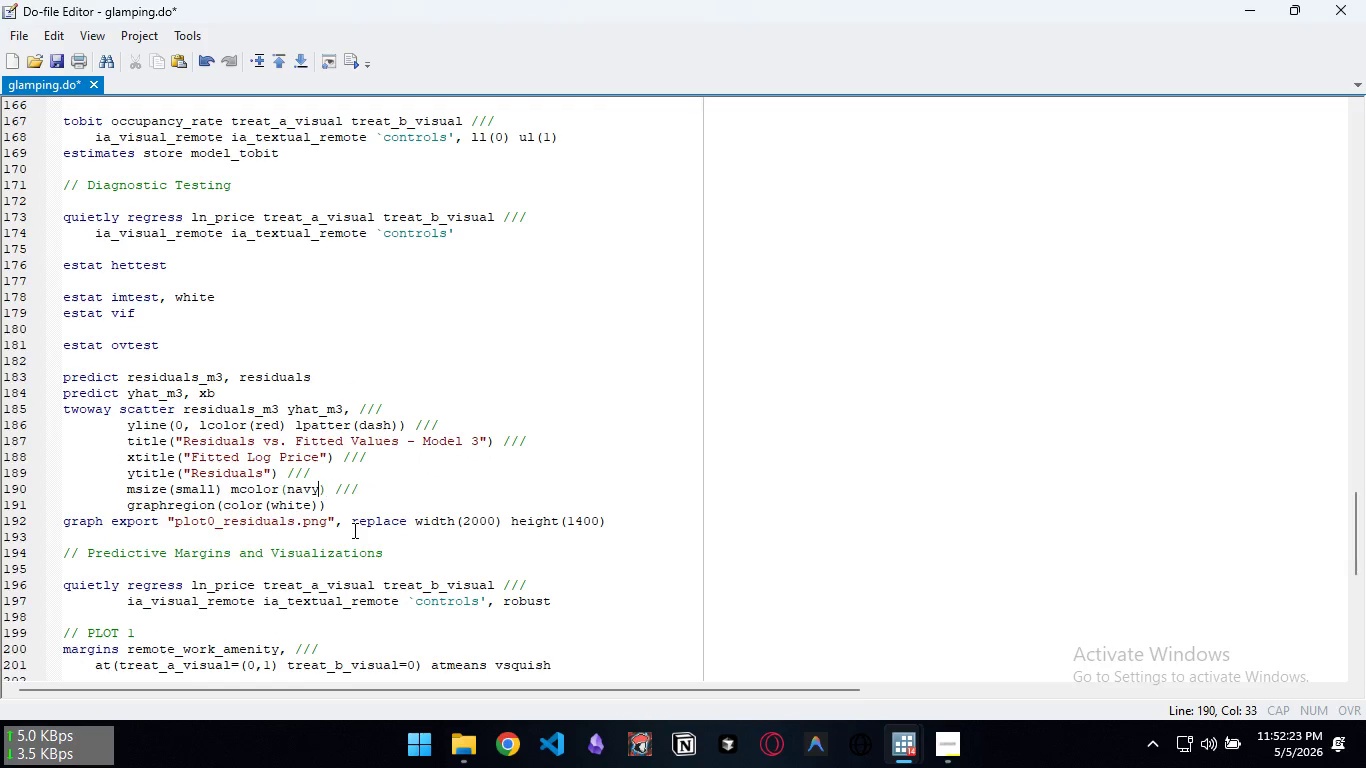 
key(Backspace)
 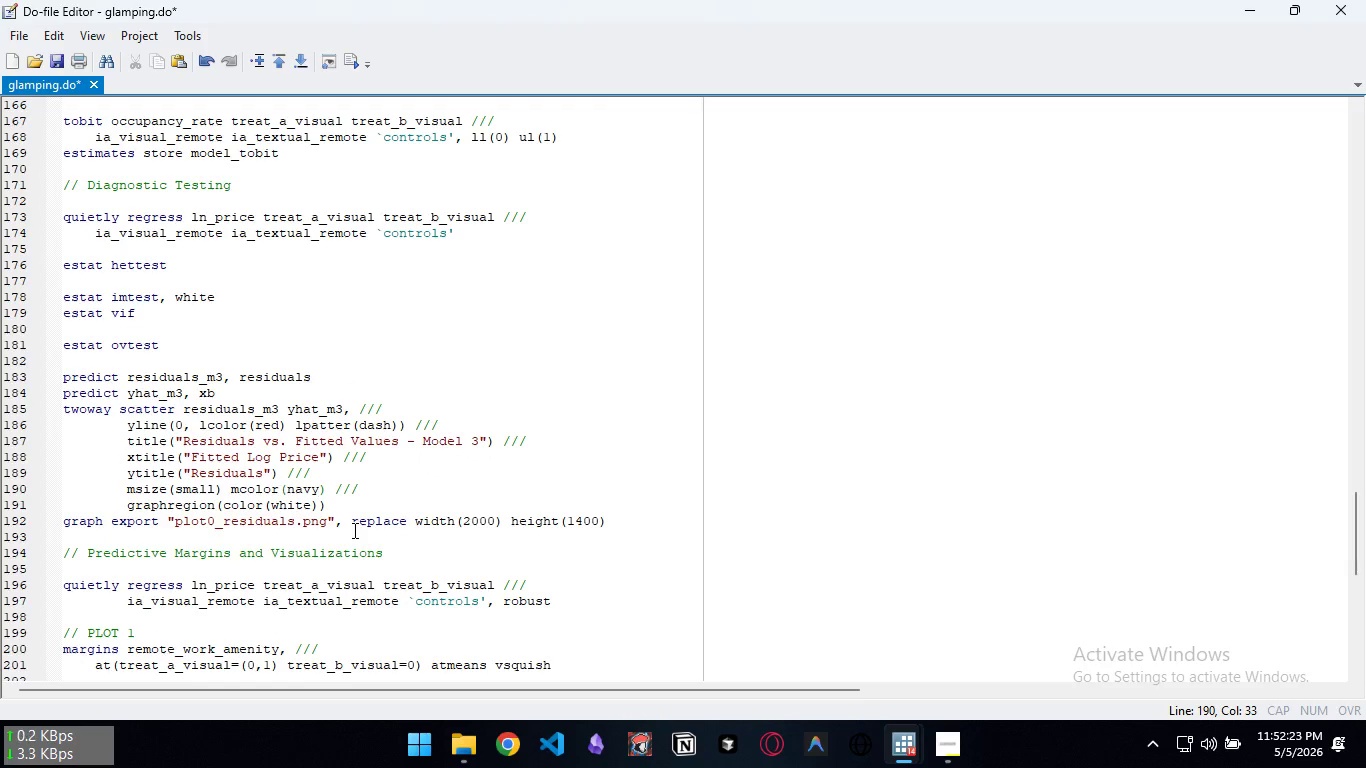 
key(Control+S)
 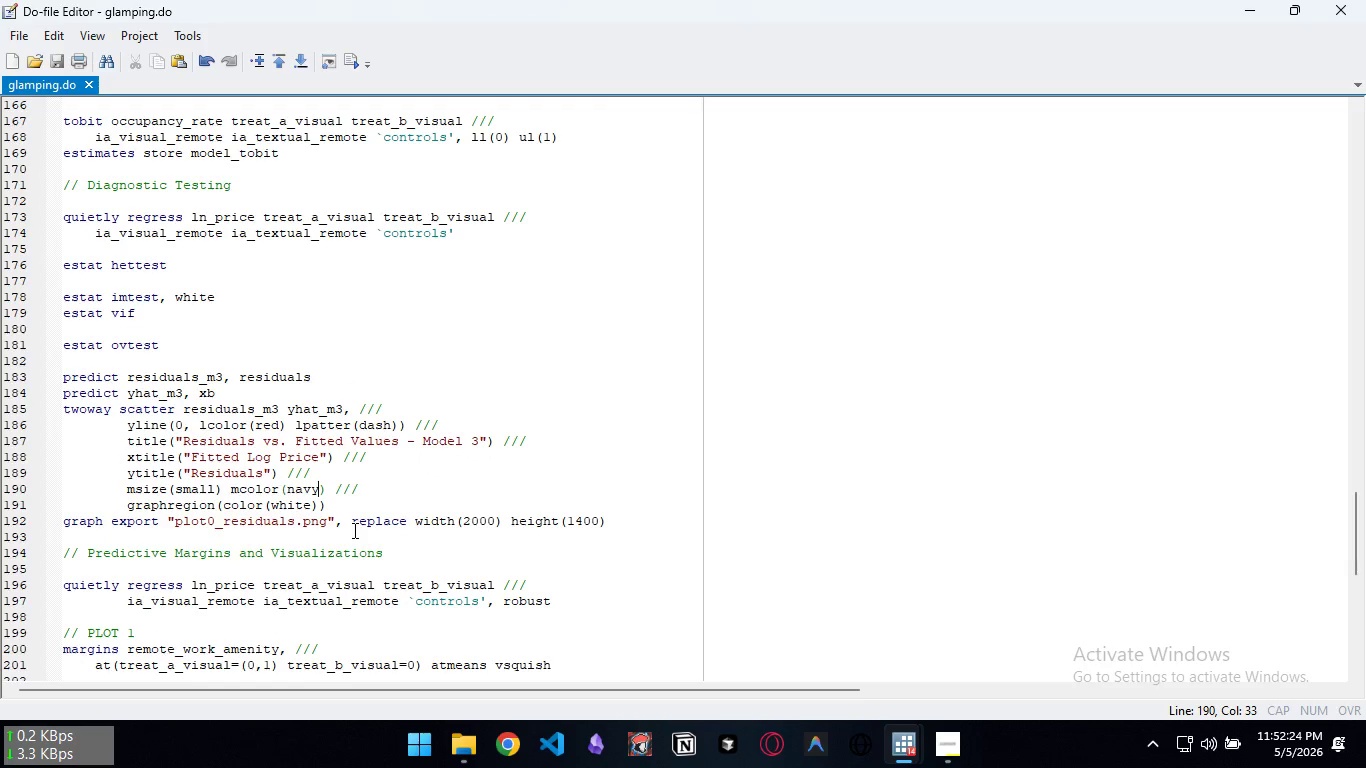 
key(Control+D)
 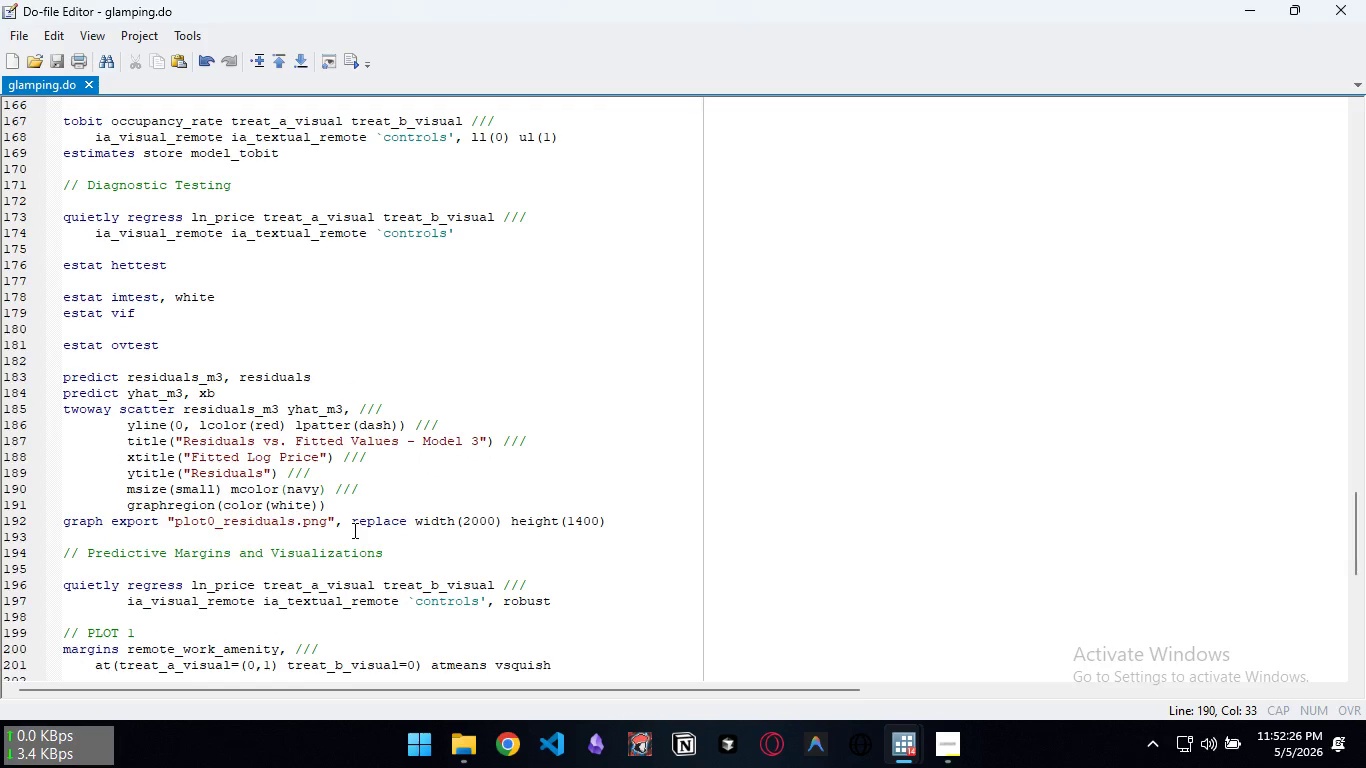 
scroll: coordinate [394, 478], scroll_direction: down, amount: 1.0
 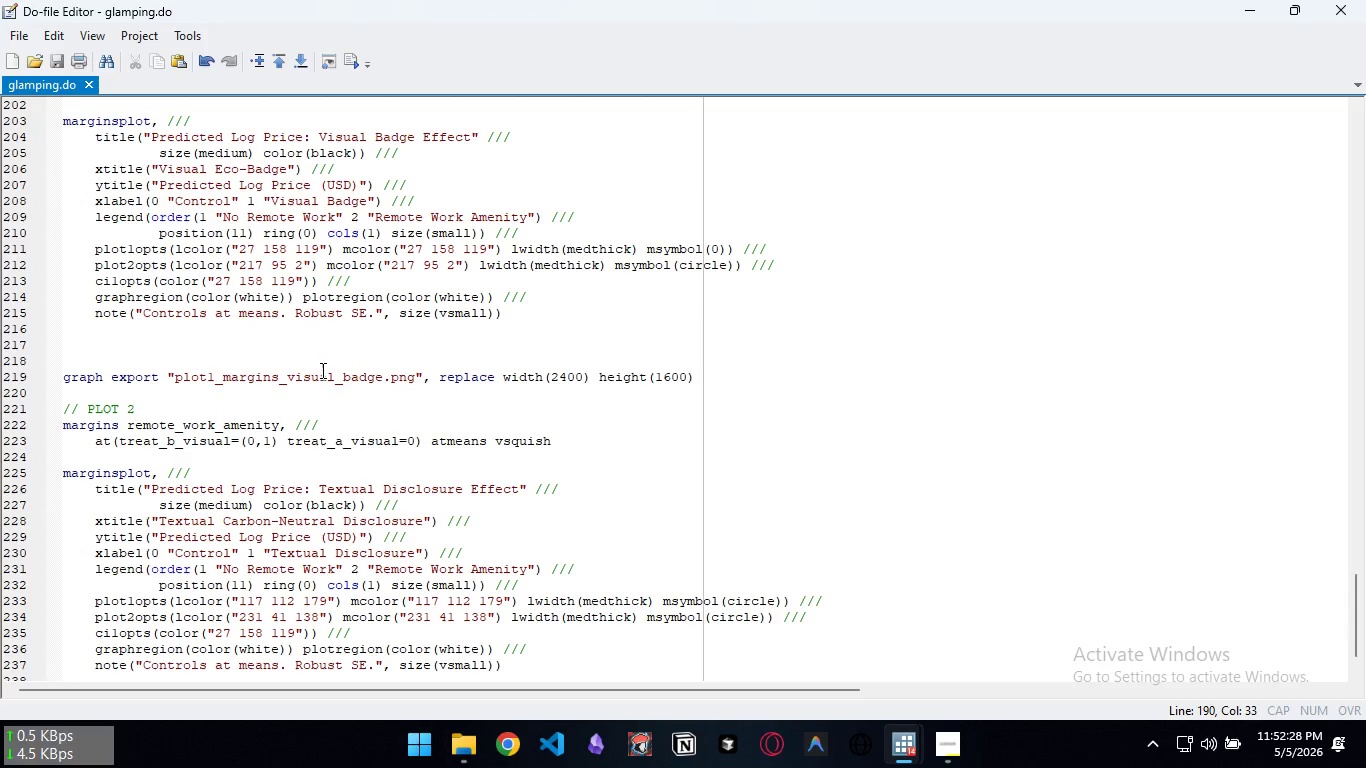 
scroll: coordinate [321, 370], scroll_direction: up, amount: 1.0
 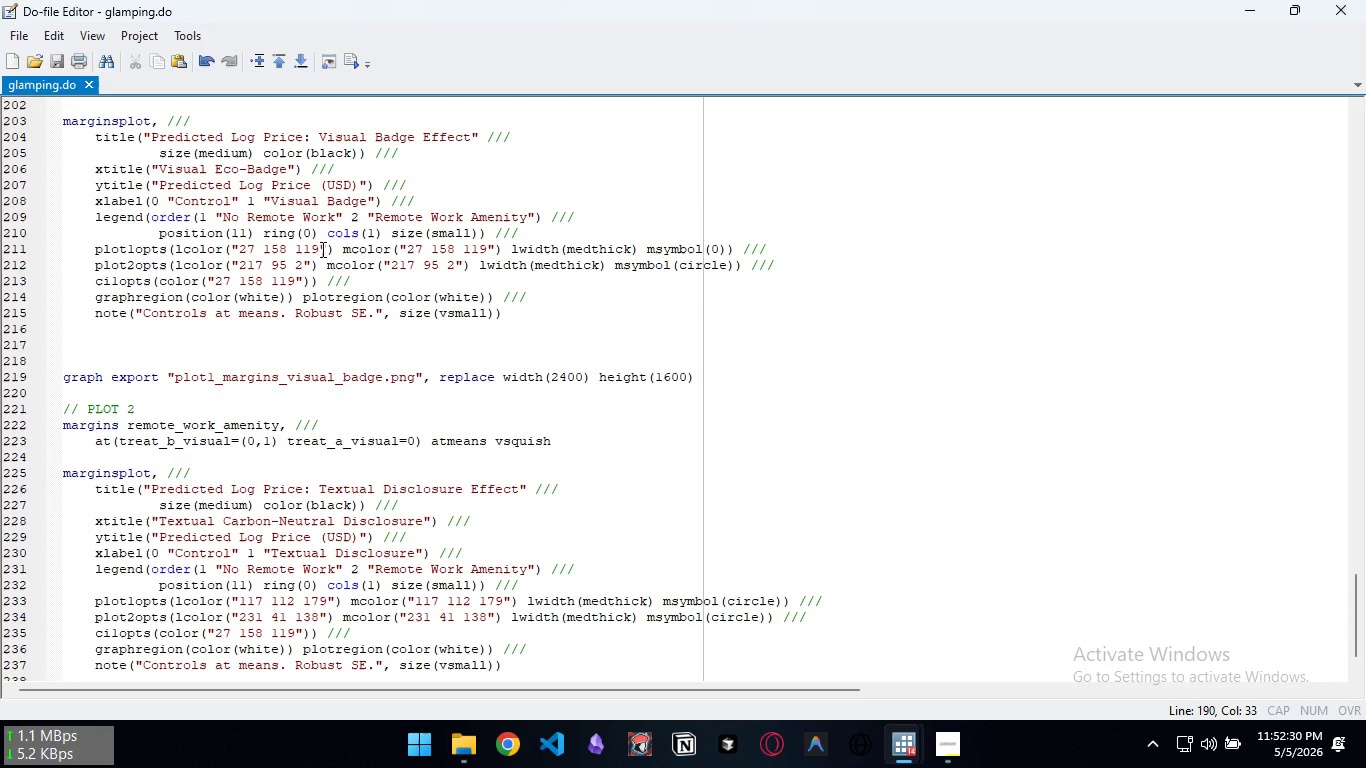 
left_click([321, 249])
 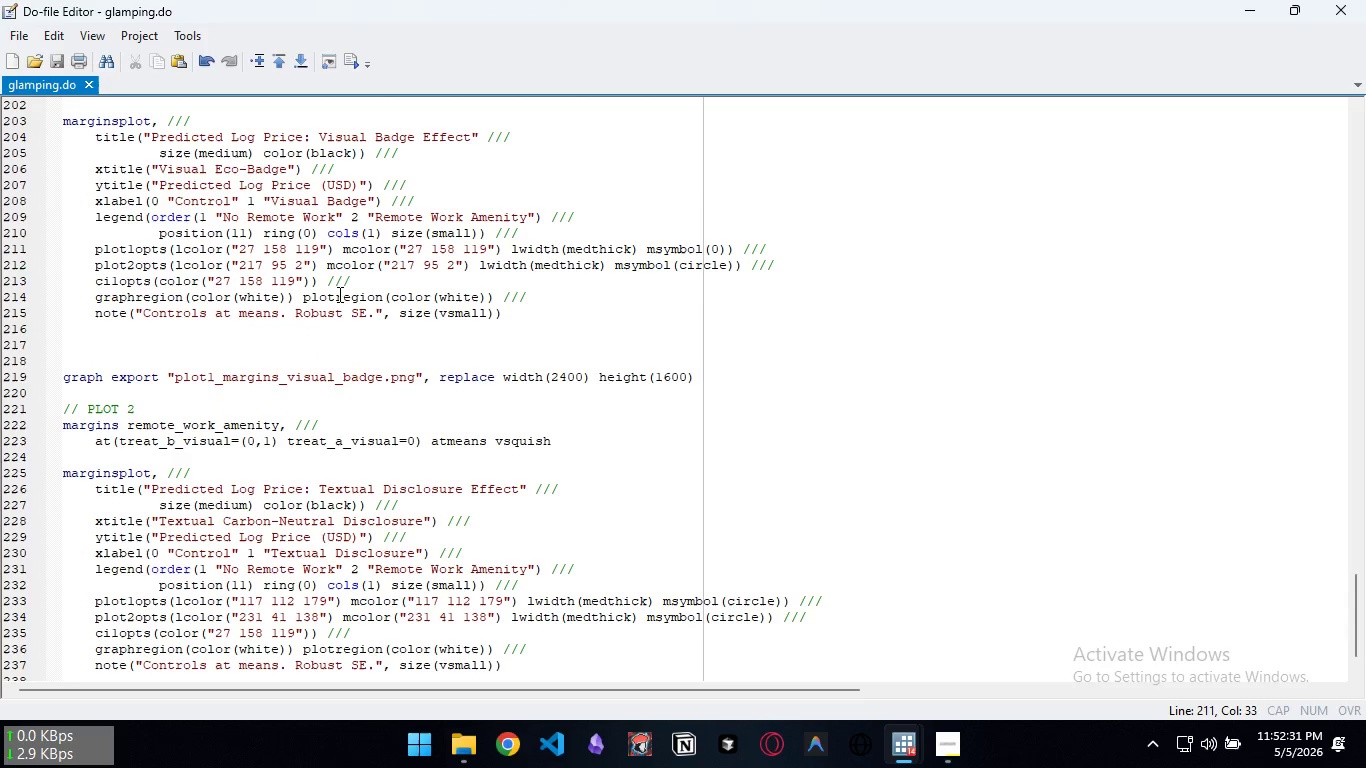 
key(ArrowRight)
 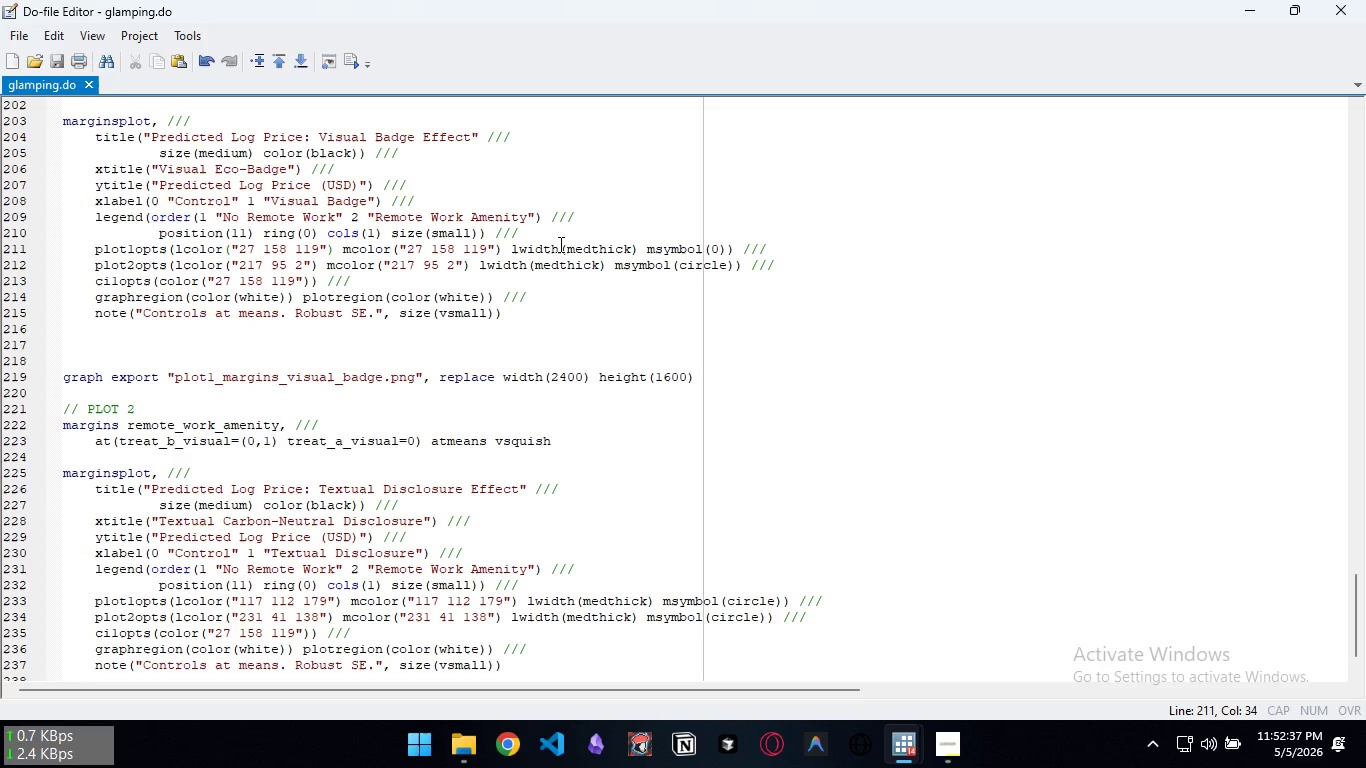 
wait(7.66)
 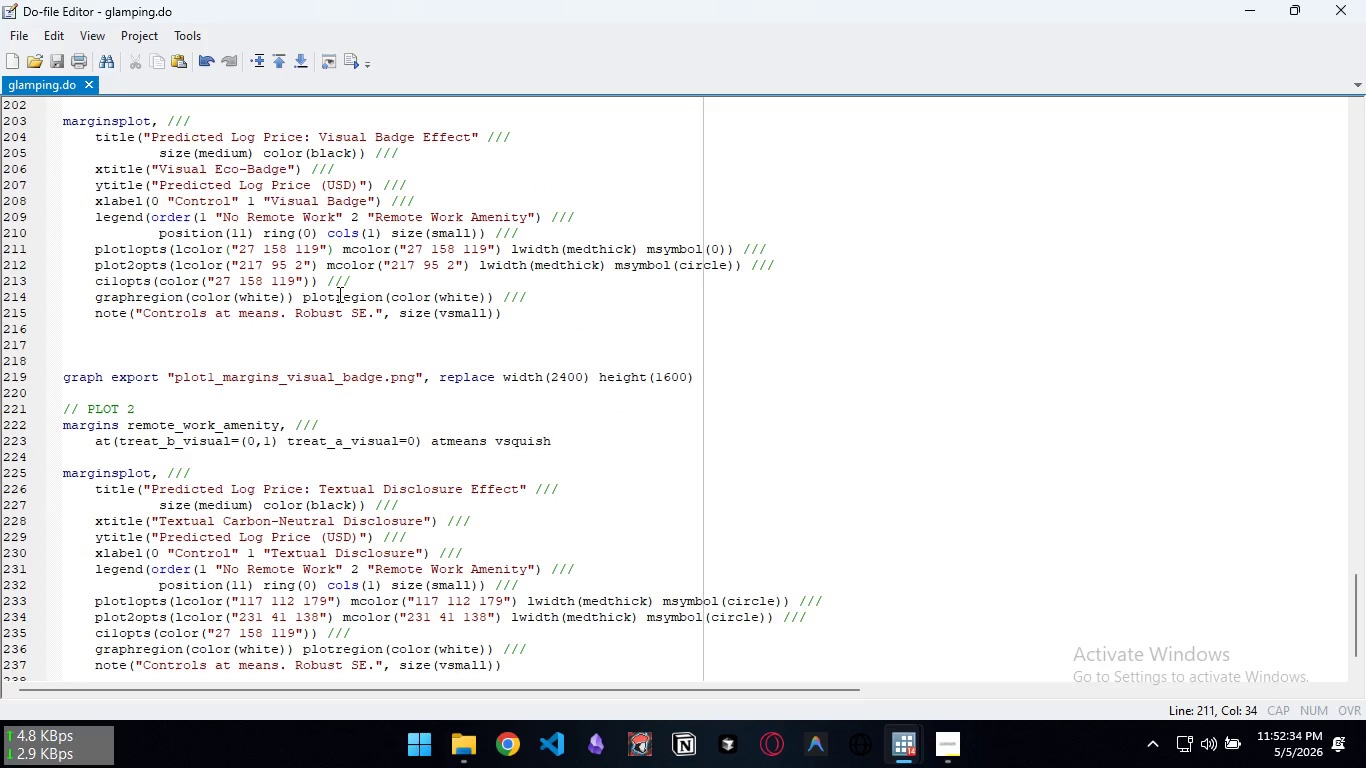 
left_click([777, 88])
 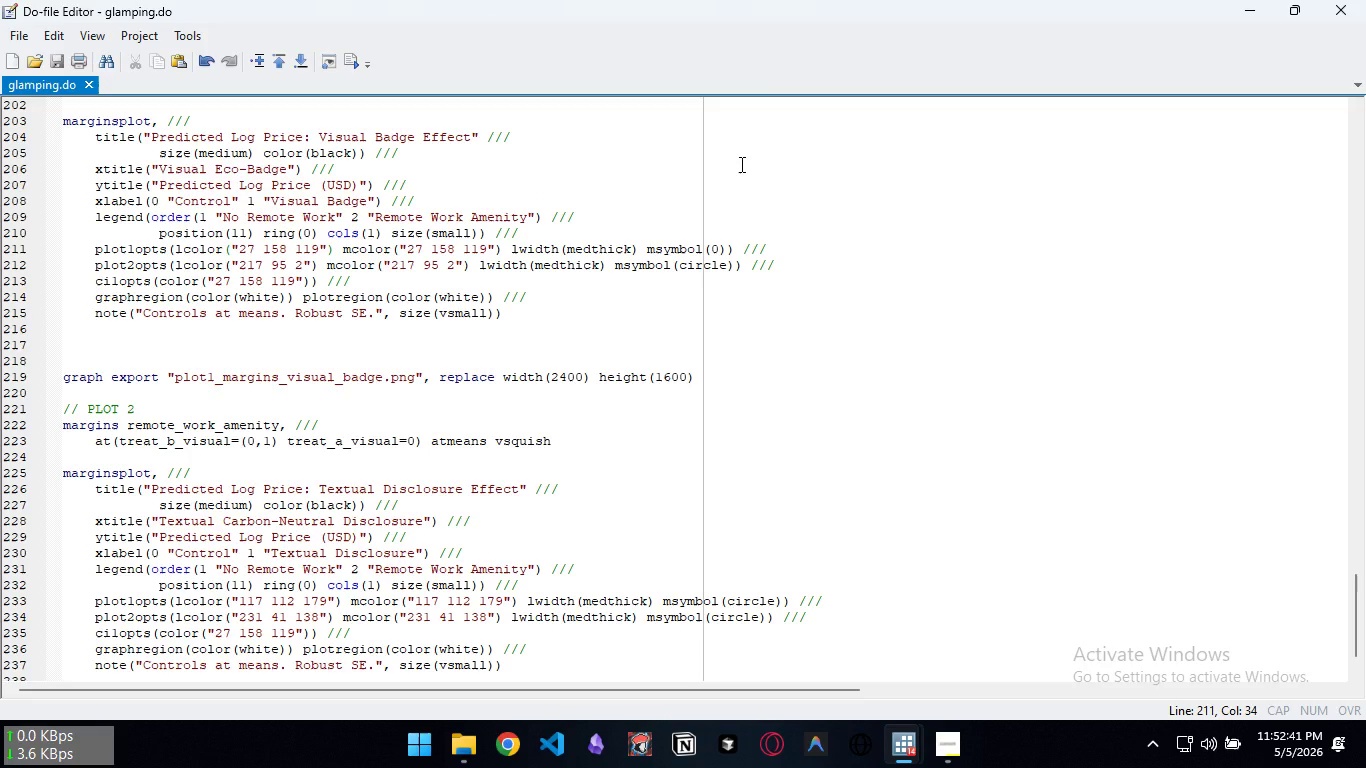 
key(Control+Backspace)
 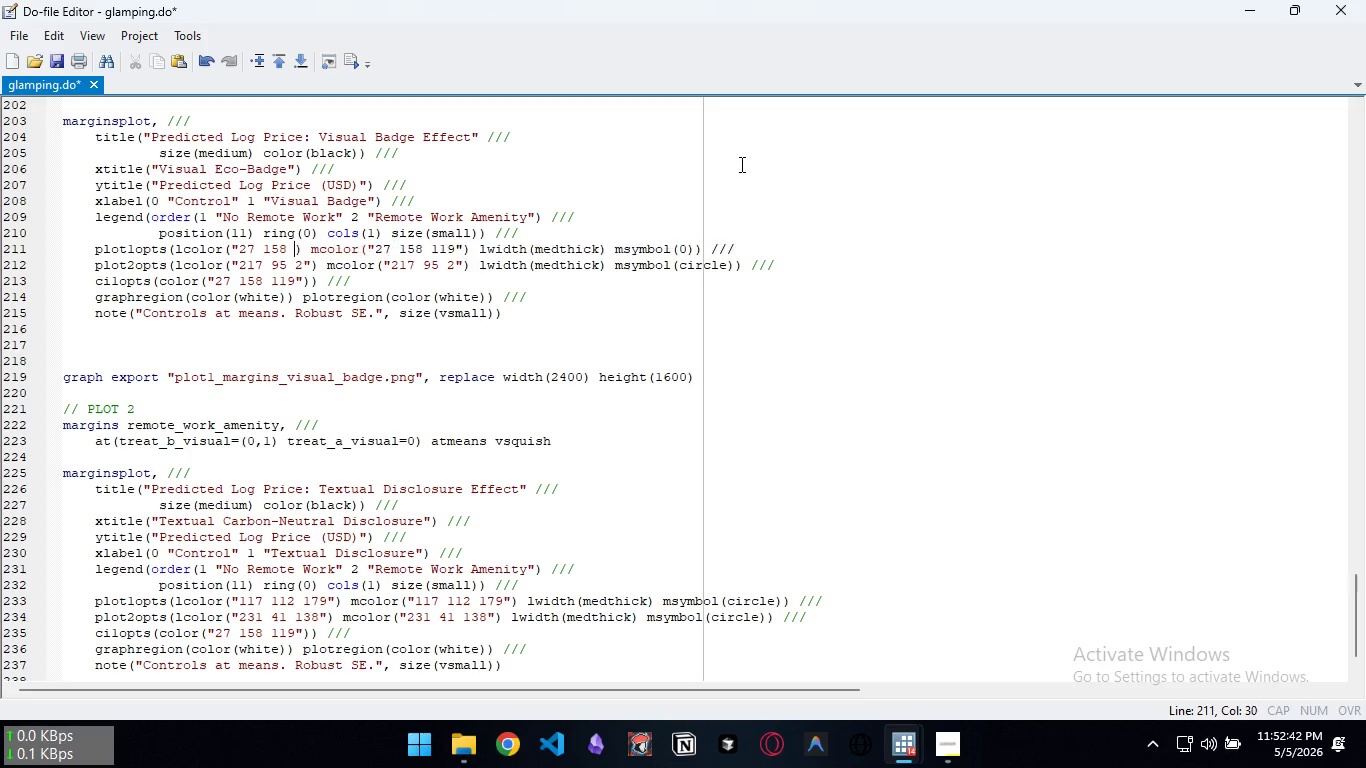 
key(Control+Backspace)
 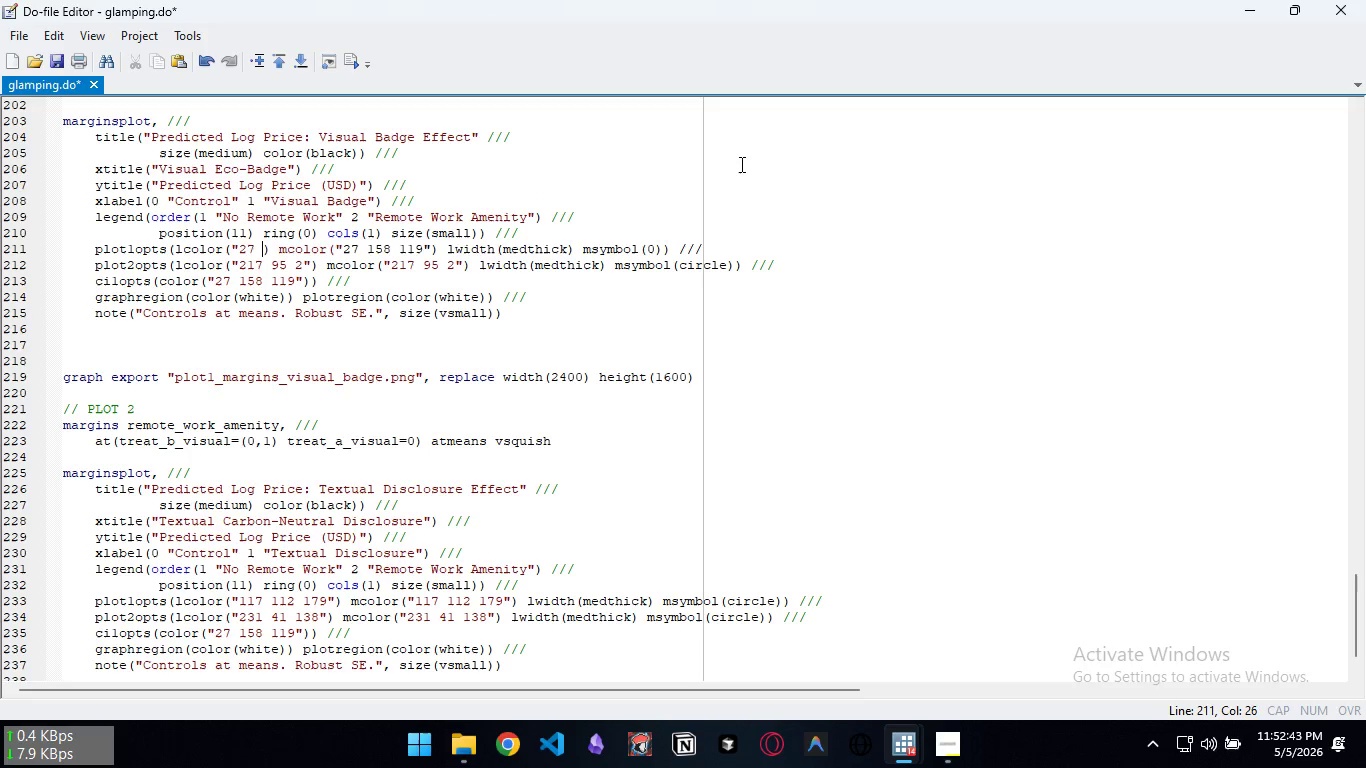 
key(Control+Backspace)
 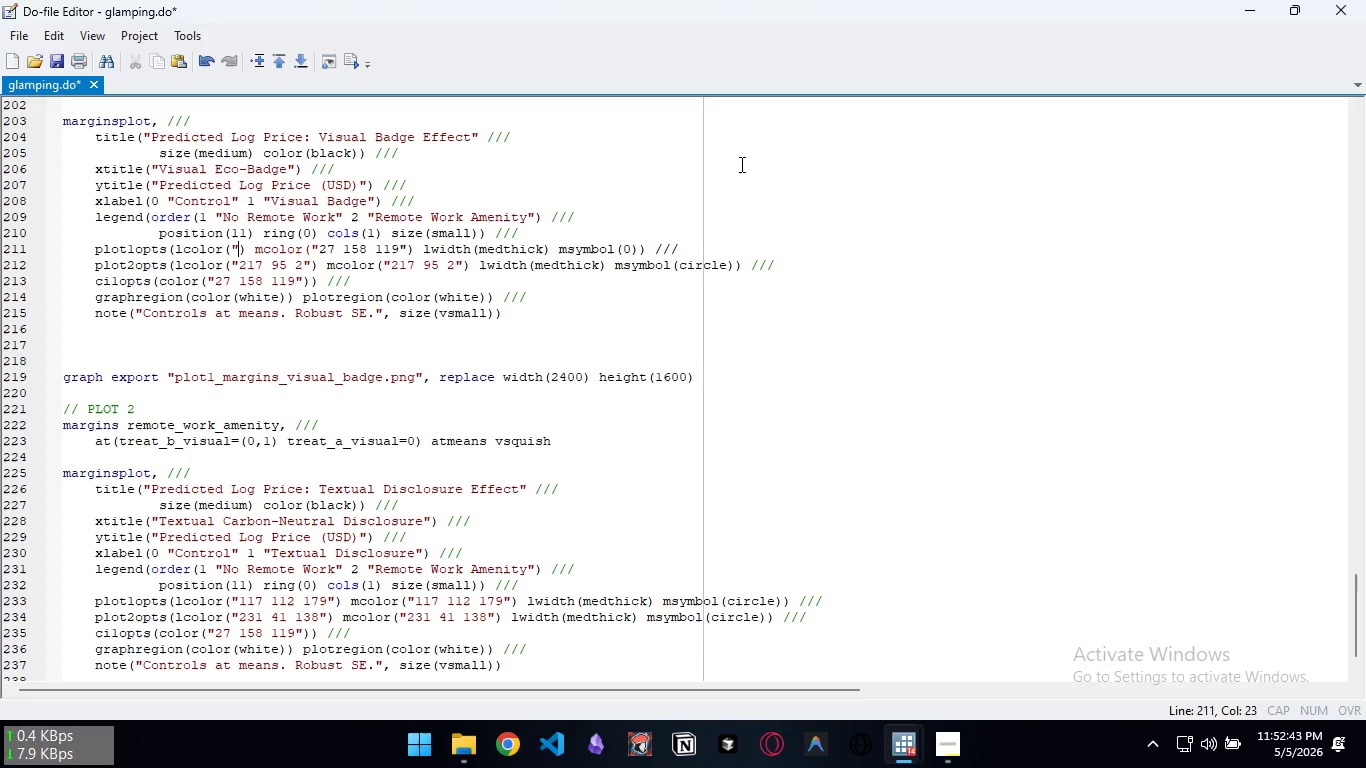 
key(Control+Backspace)
 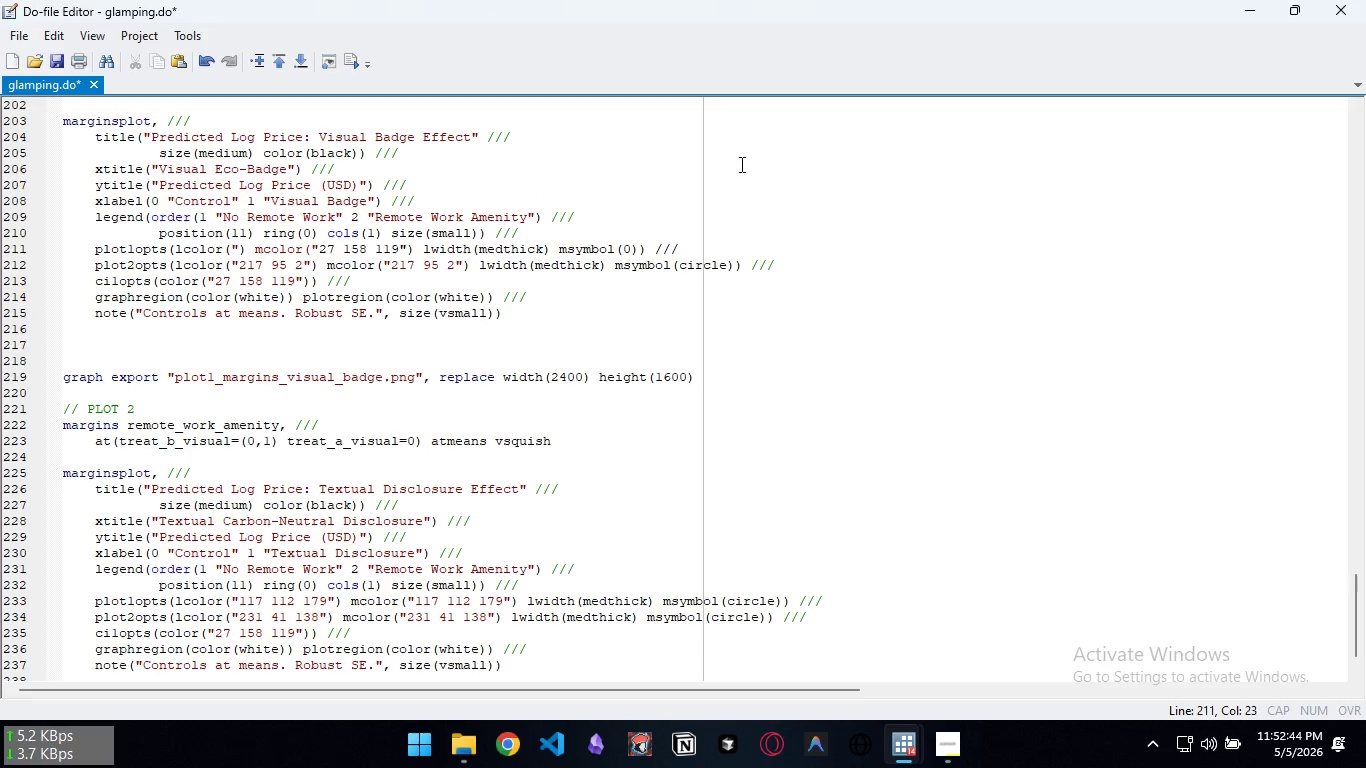 
key(Backspace)
type(color(black))
 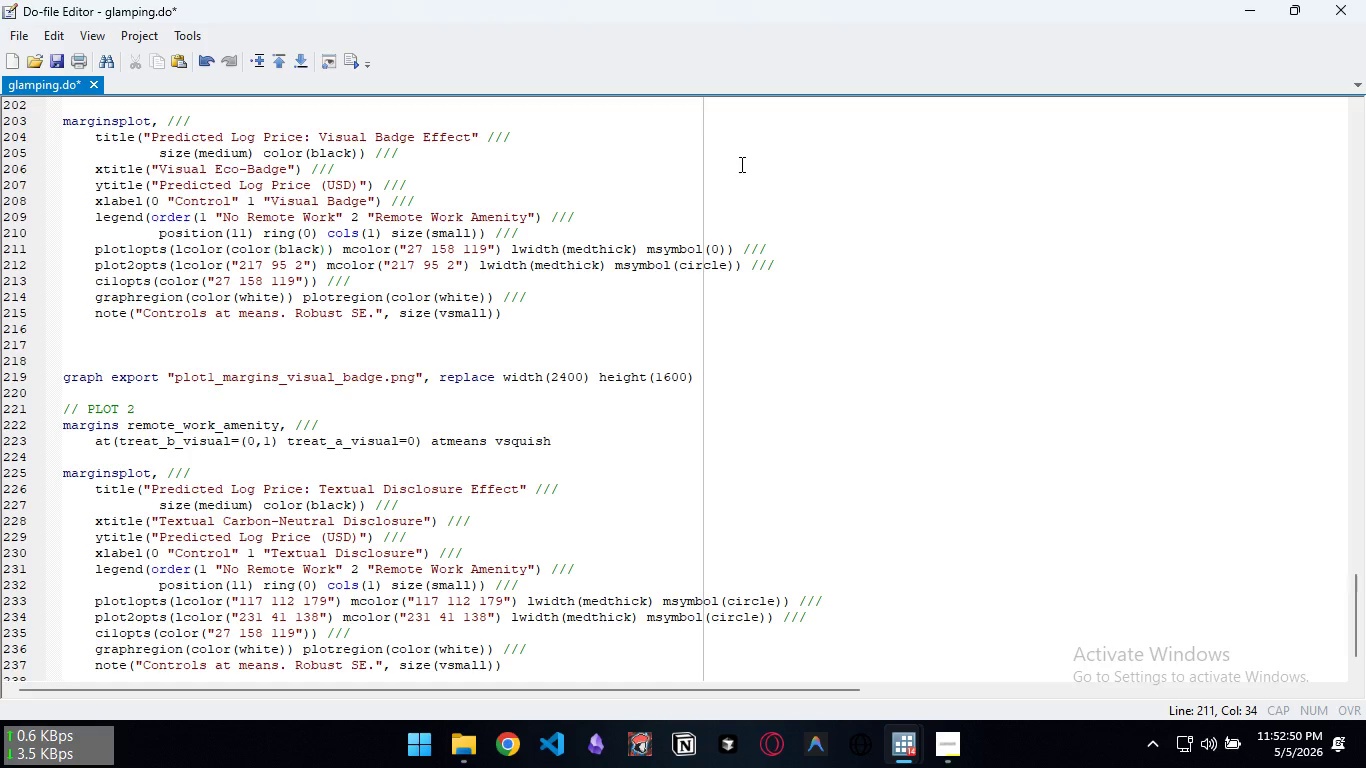 
key(Control+ArrowRight)
 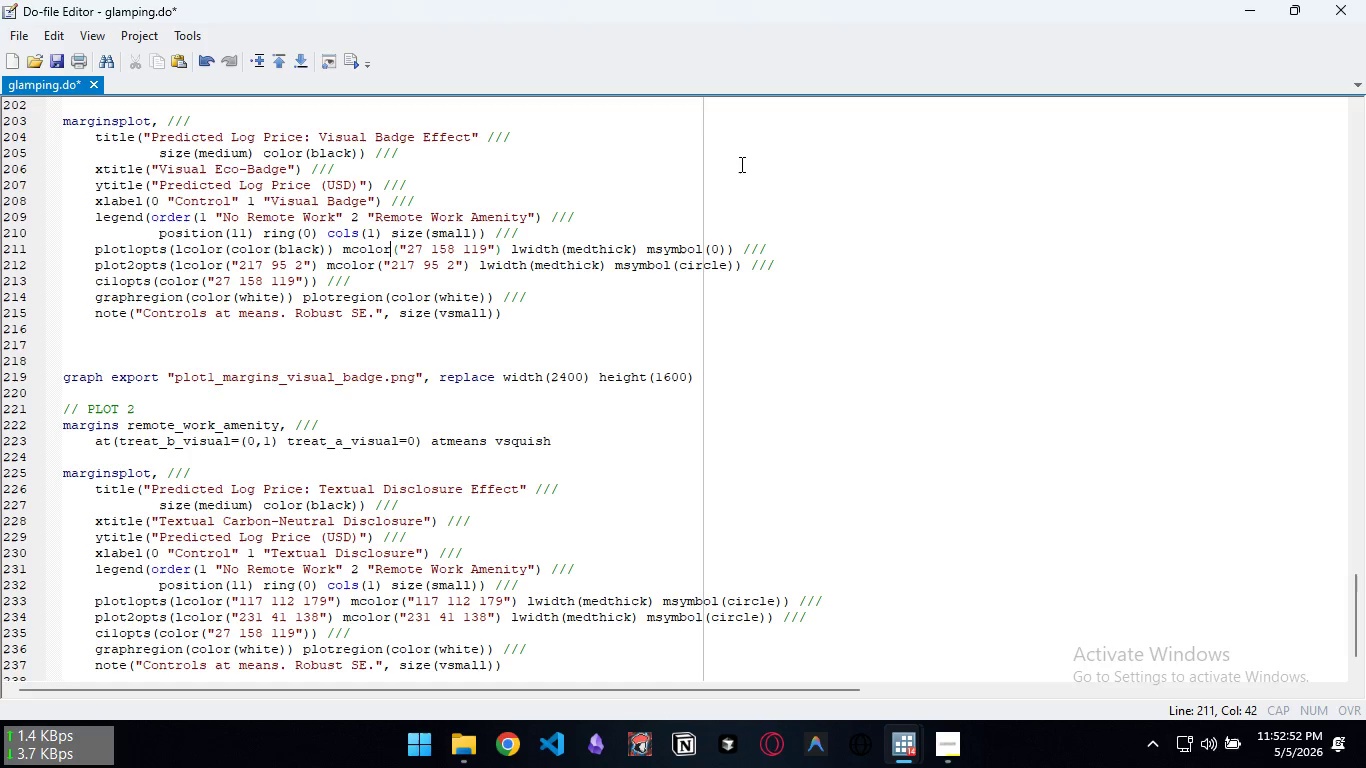 
key(Control+ArrowRight)
 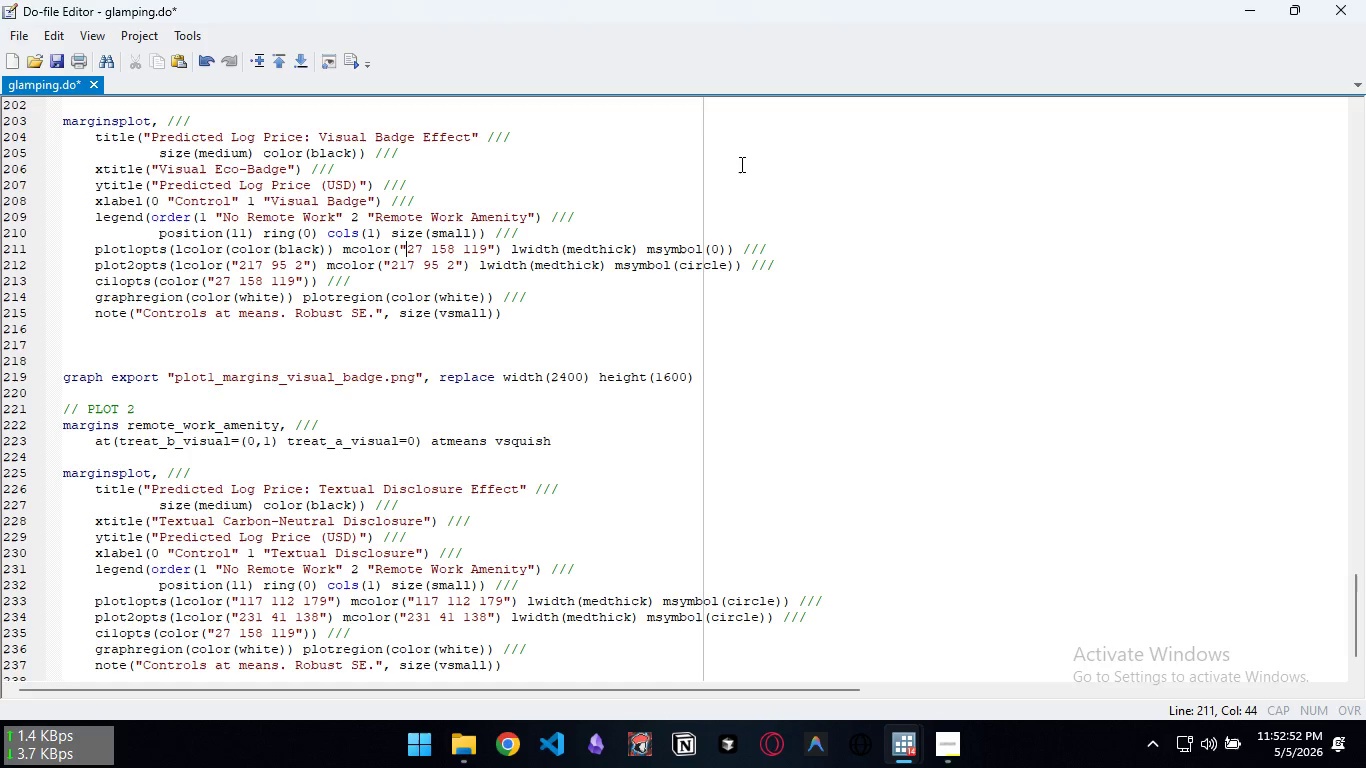 
key(Control+ArrowRight)
 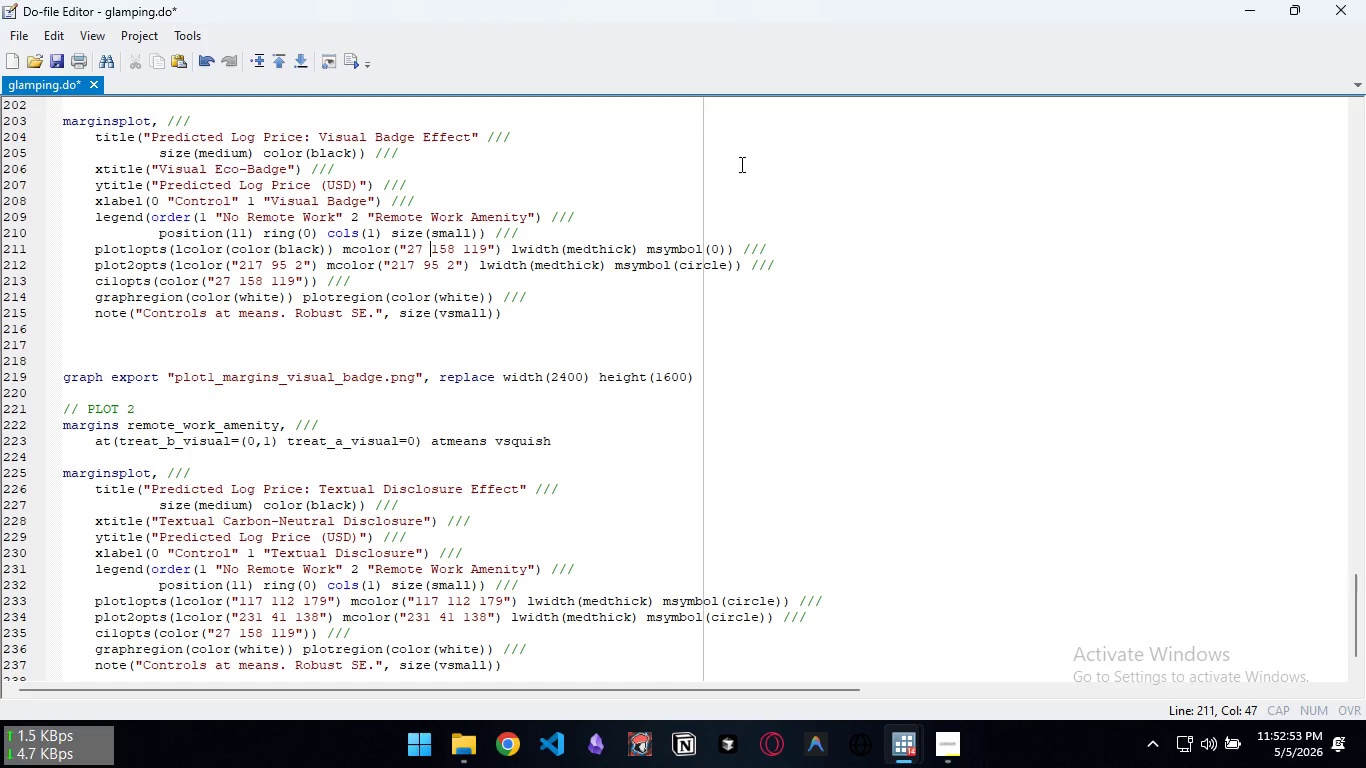 
key(Control+ArrowRight)
 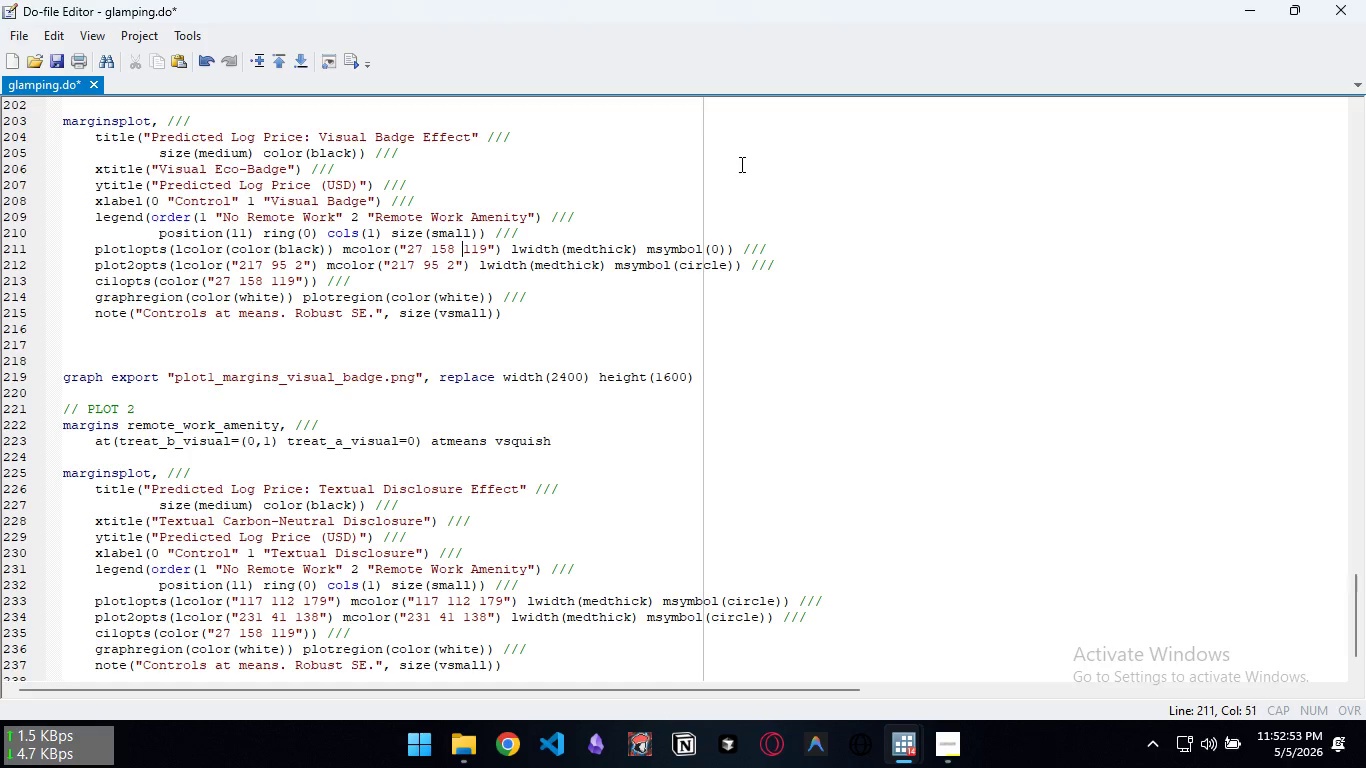 
key(Control+ArrowRight)
 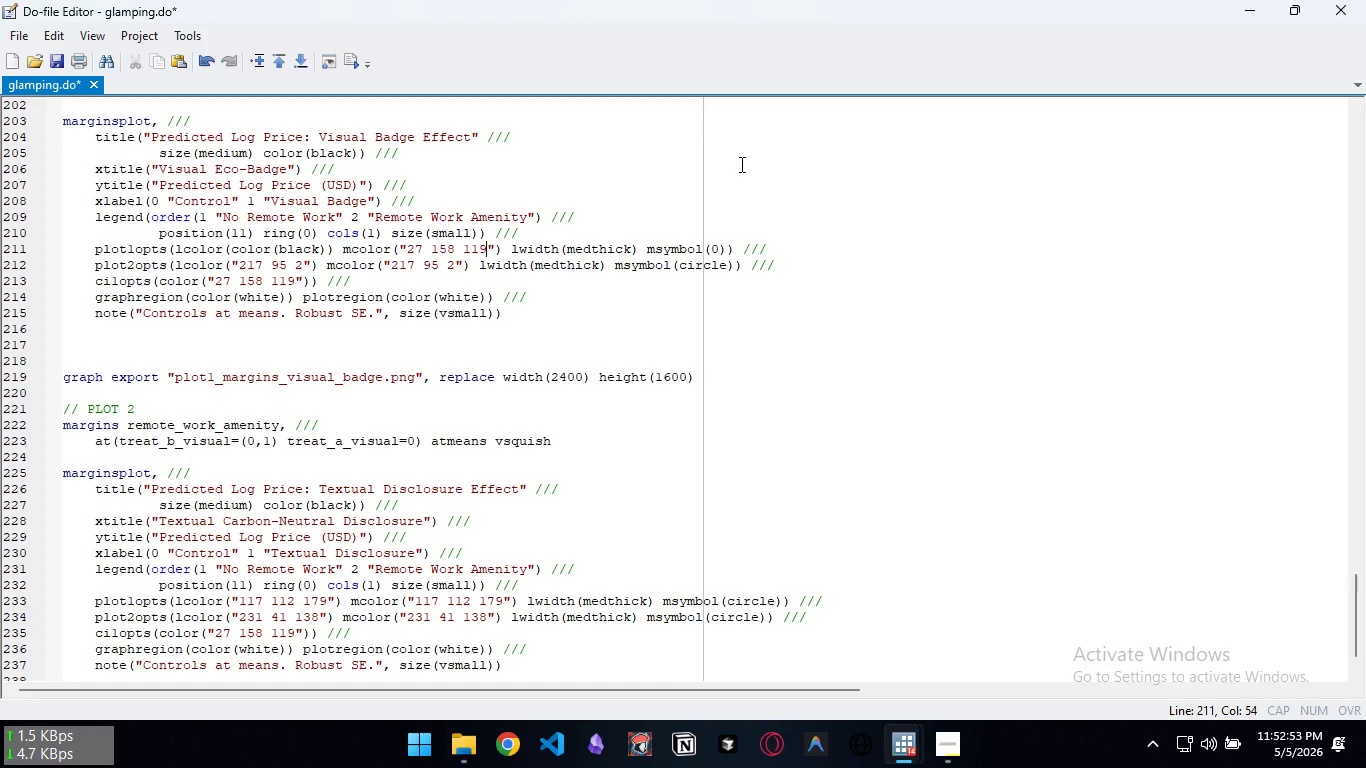 
key(Control+ArrowRight)
 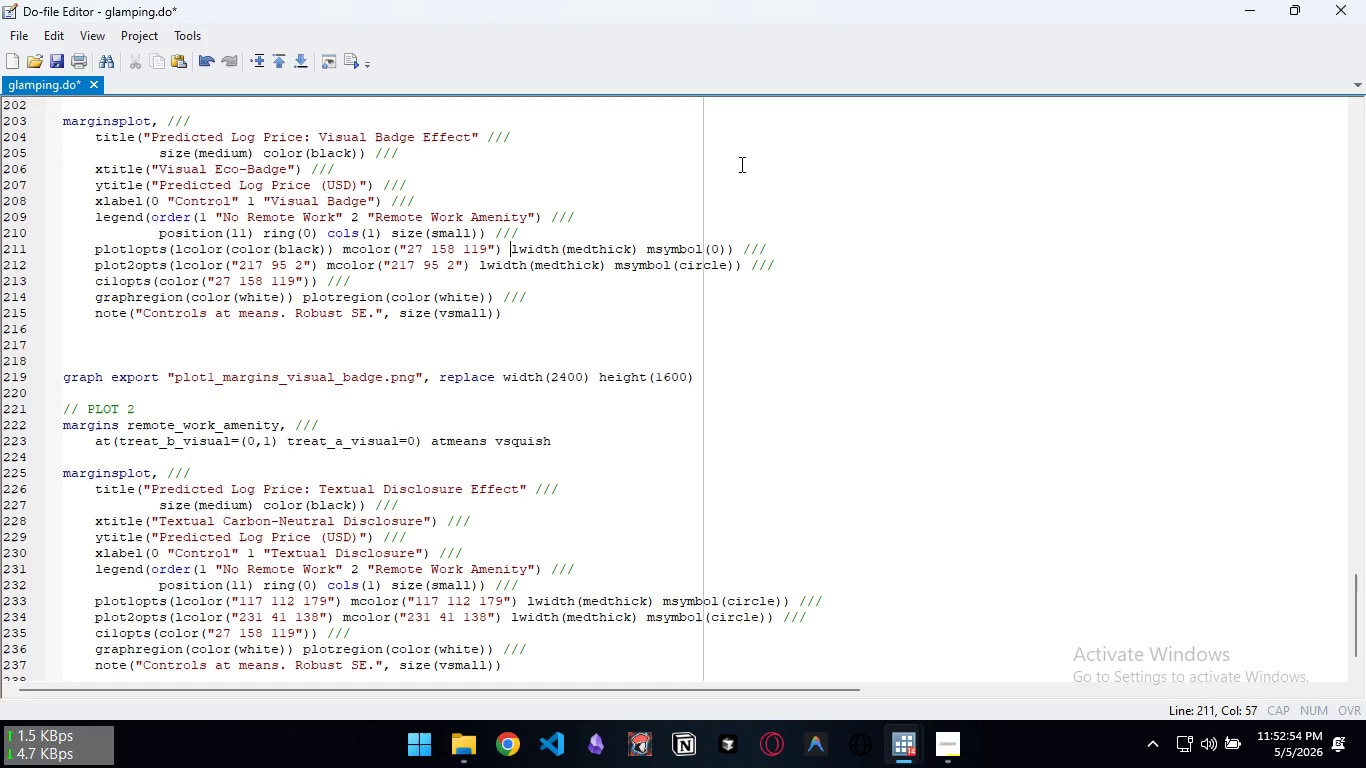 
key(Control+ArrowRight)
 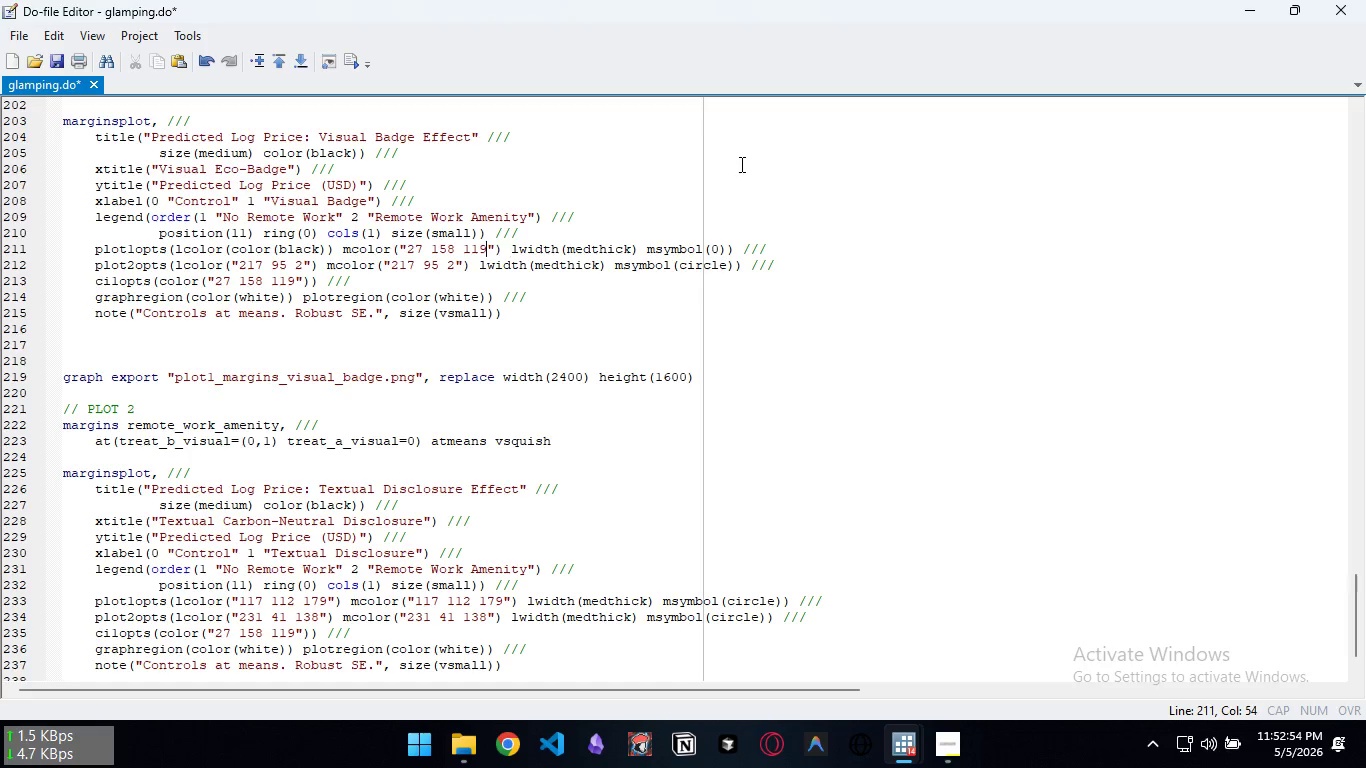 
key(Control+ArrowLeft)
 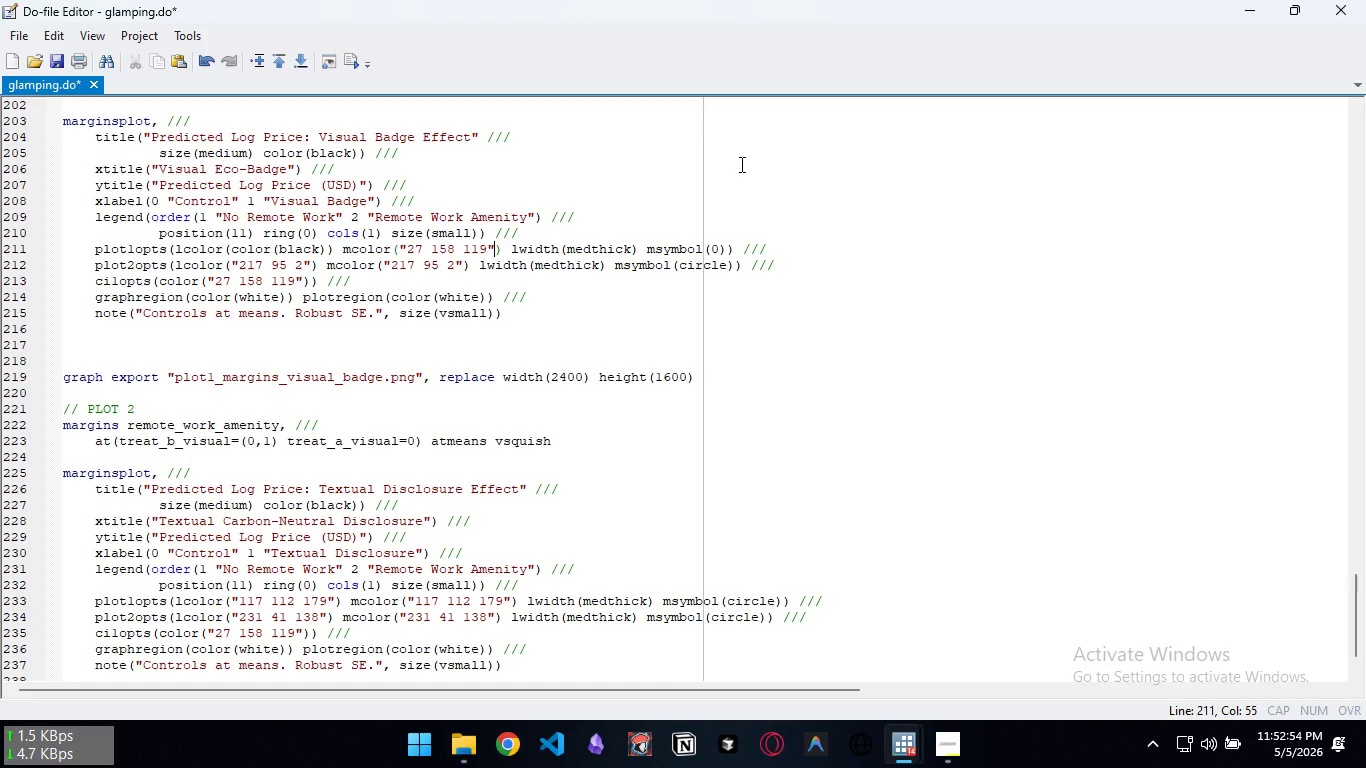 
key(ArrowRight)
 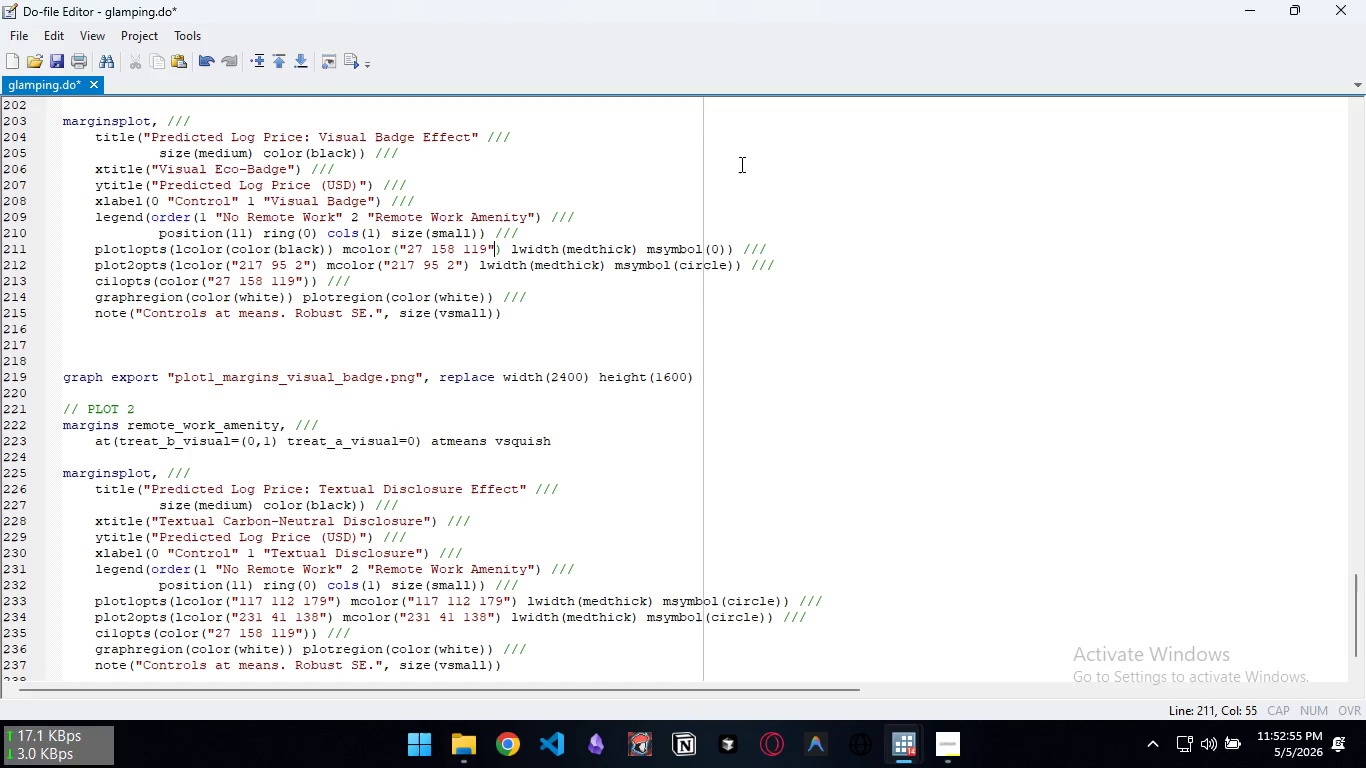 
key(Control+Shift+ArrowLeft)
 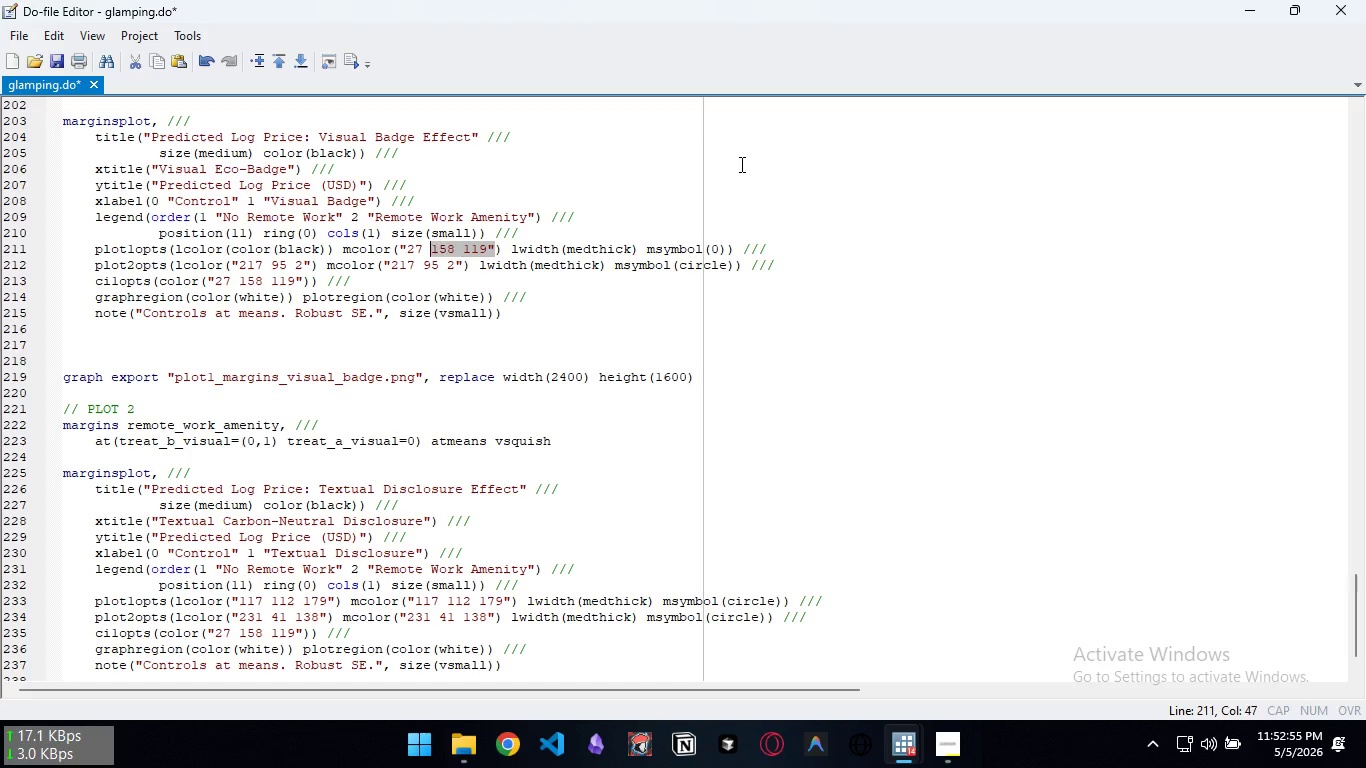 
key(Control+Shift+ArrowLeft)
 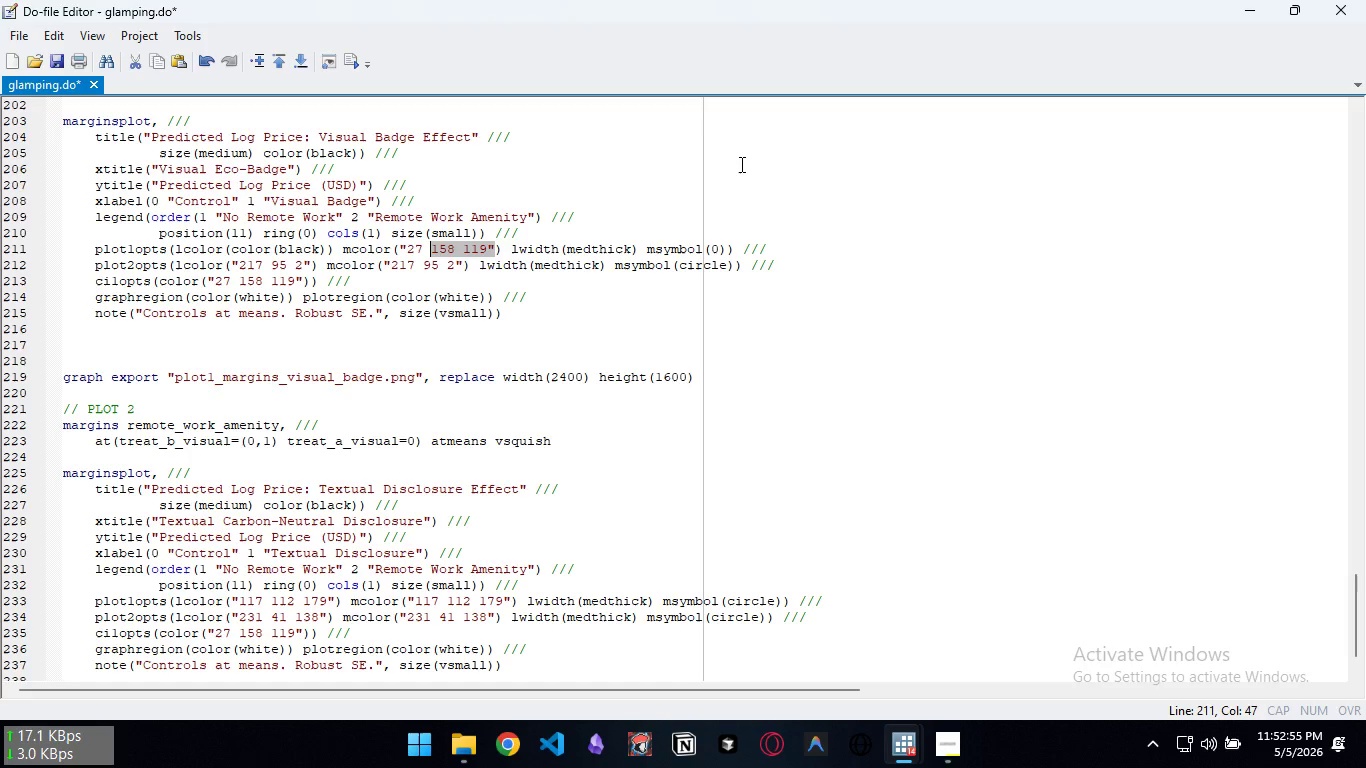 
key(Control+Shift+ArrowLeft)
 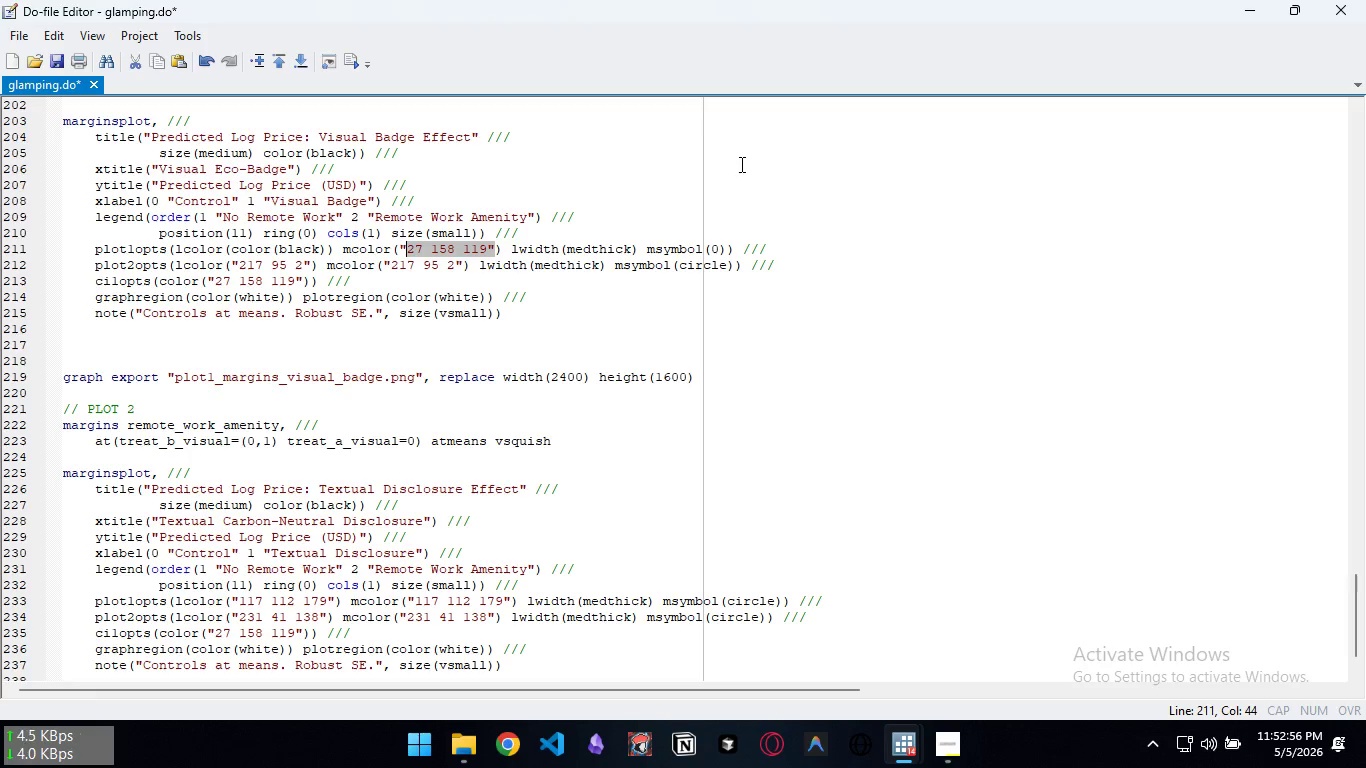 
key(Control+Shift+ArrowLeft)
 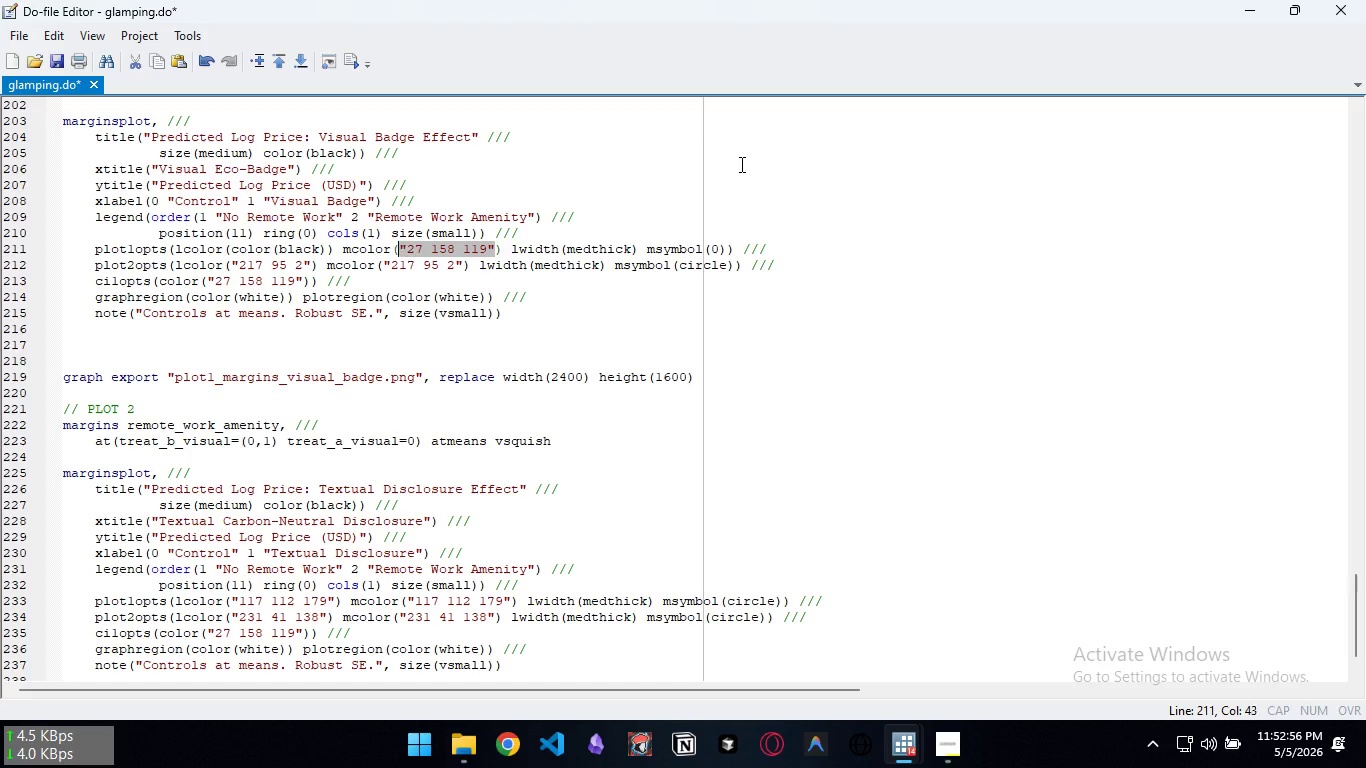 
key(Shift+ArrowLeft)
 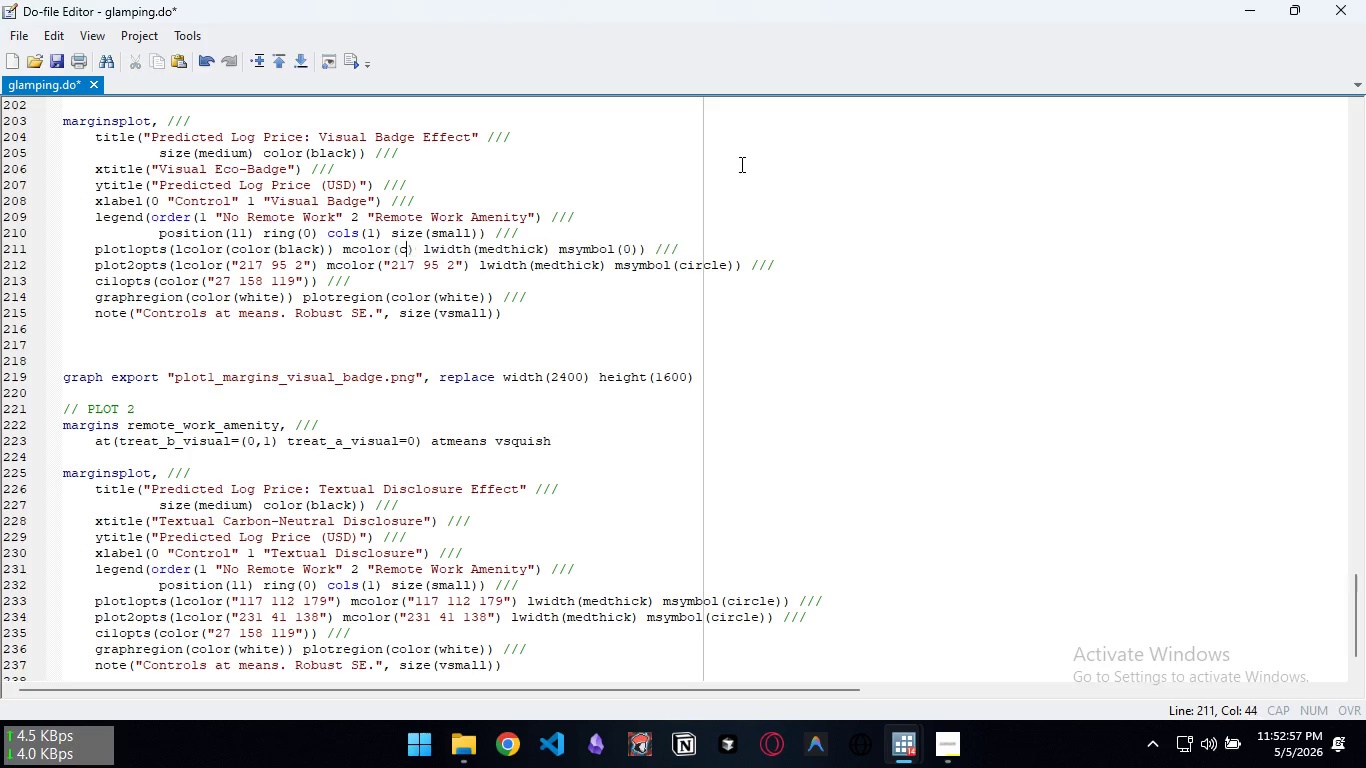 
type(color(bal)
key(Backspace)
key(Backspace)
type(lack))
 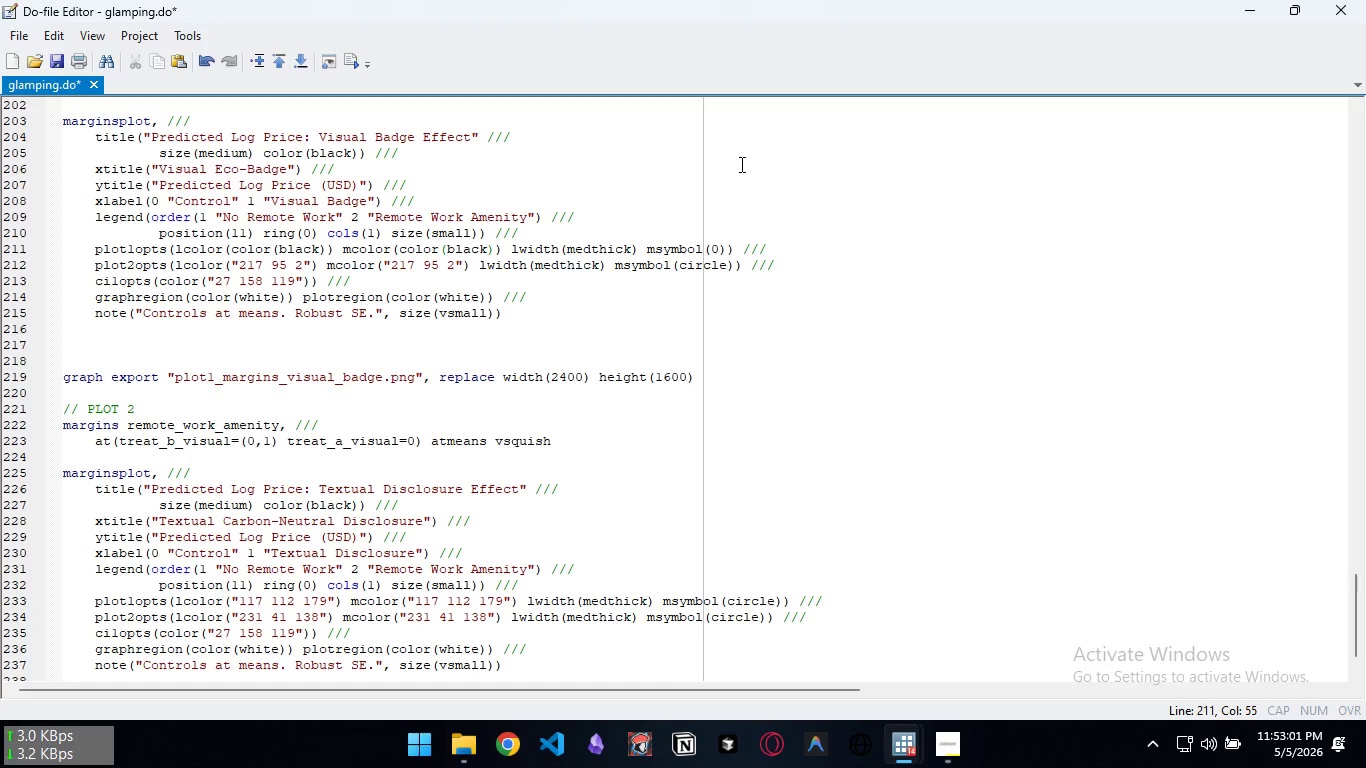 
key(ArrowDown)
 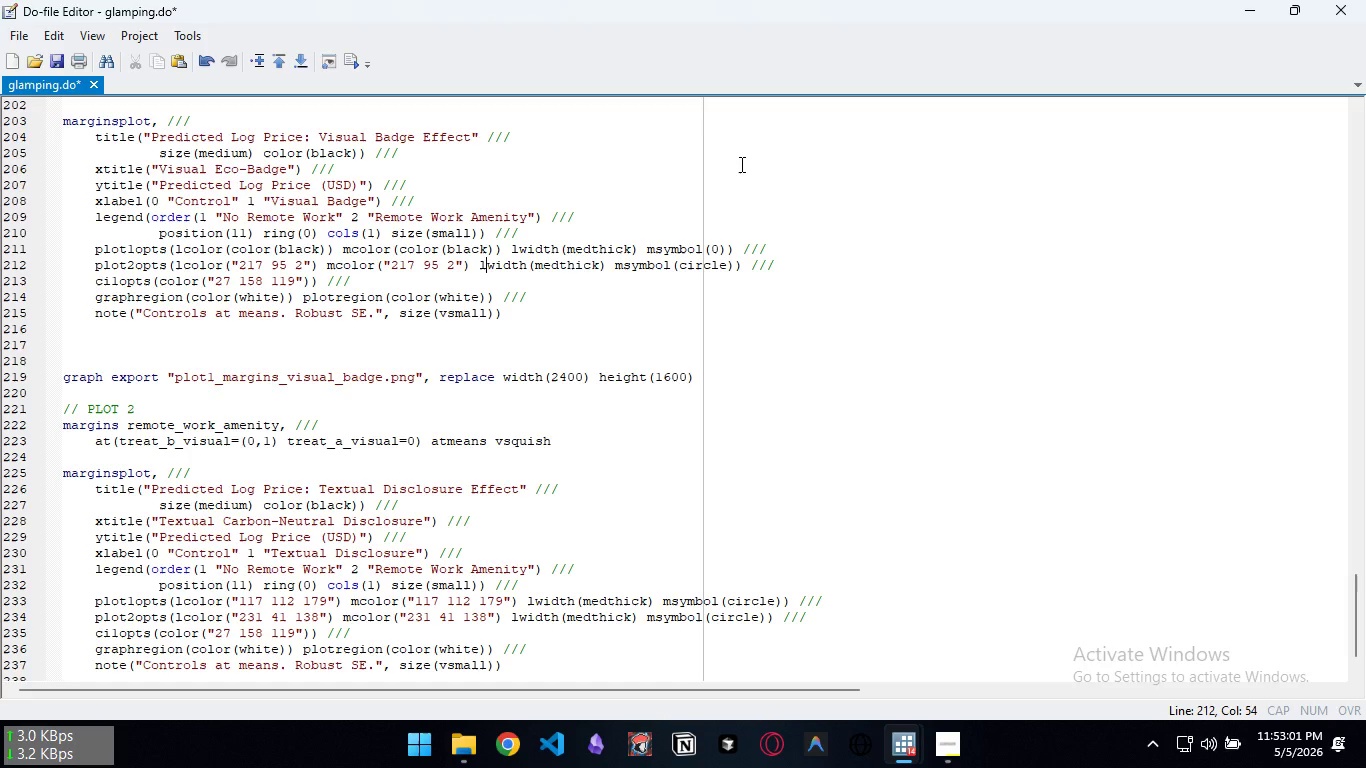 
key(ArrowLeft)
 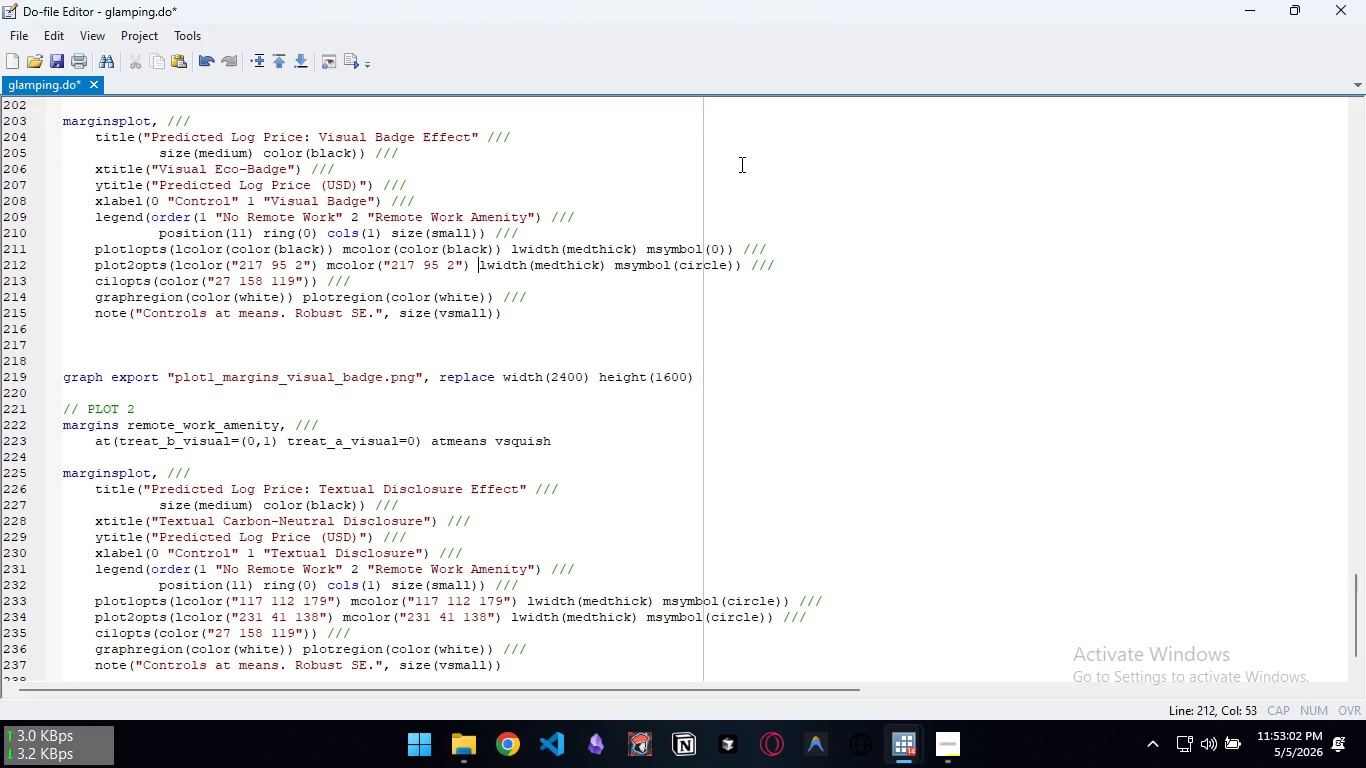 
key(Control+ArrowLeft)
 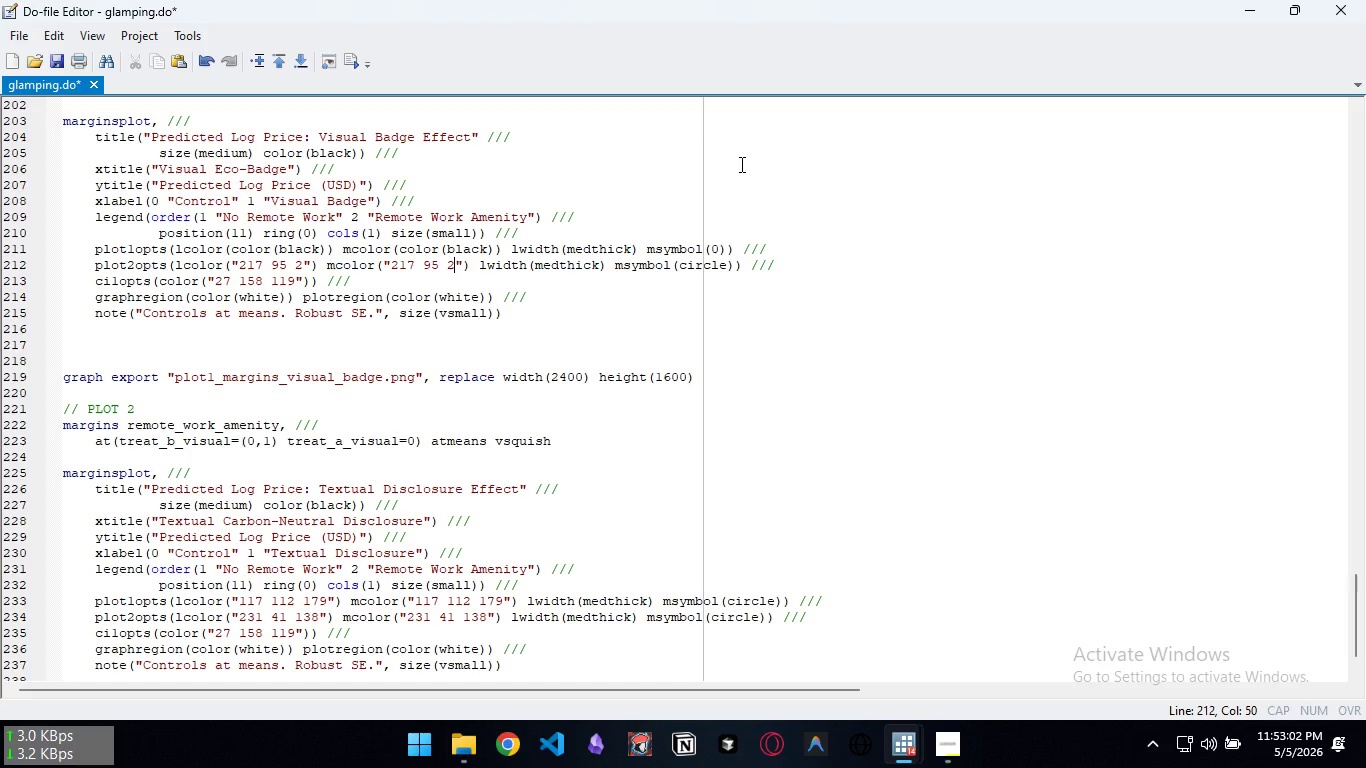 
key(Control+ArrowLeft)
 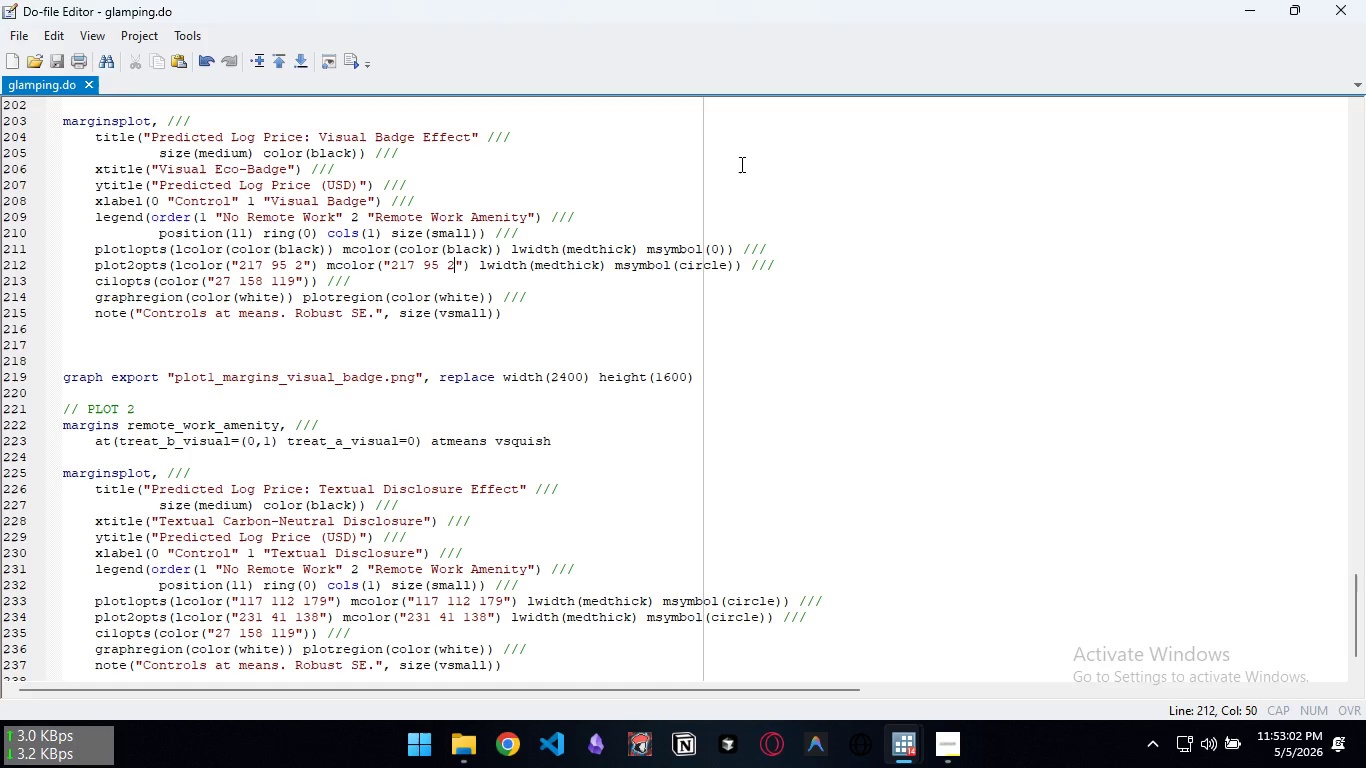 
key(Control+S)
 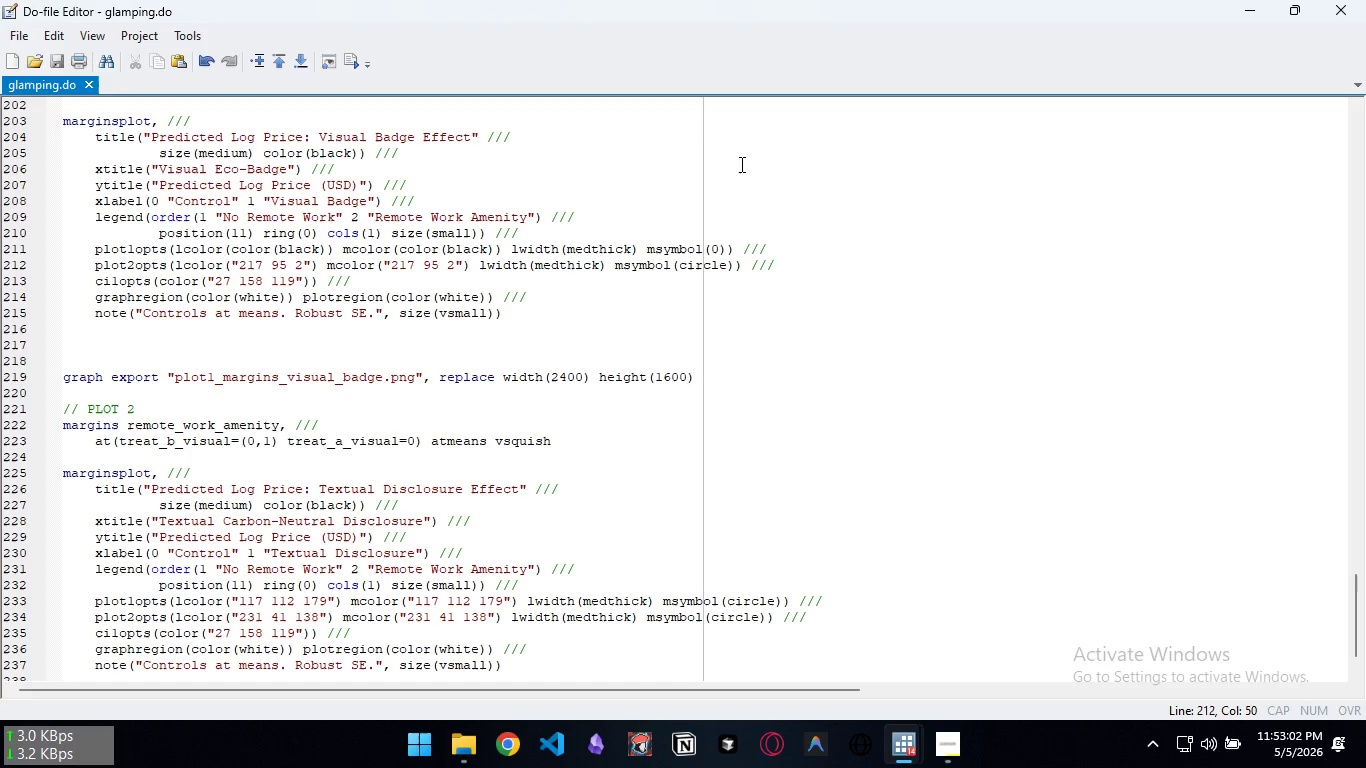 
key(Control+D)
 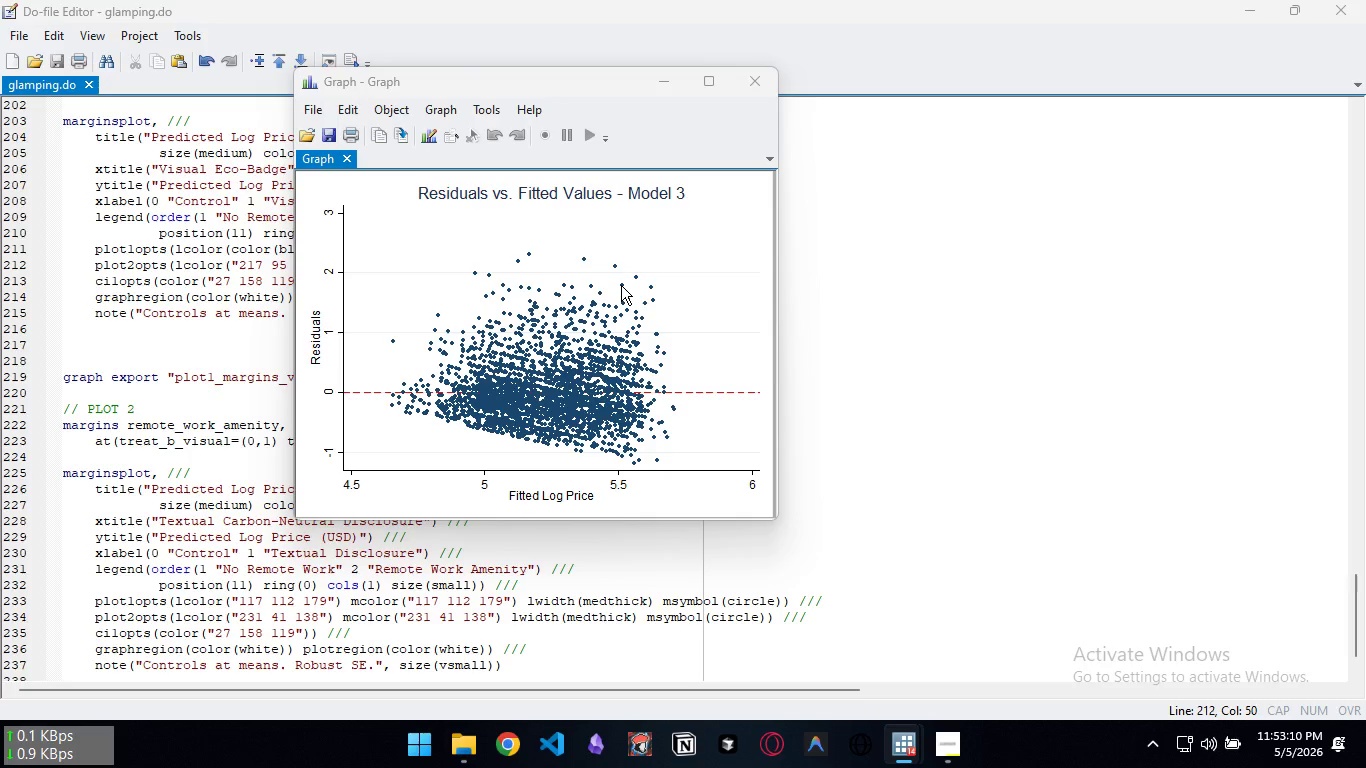 
wait(12.56)
 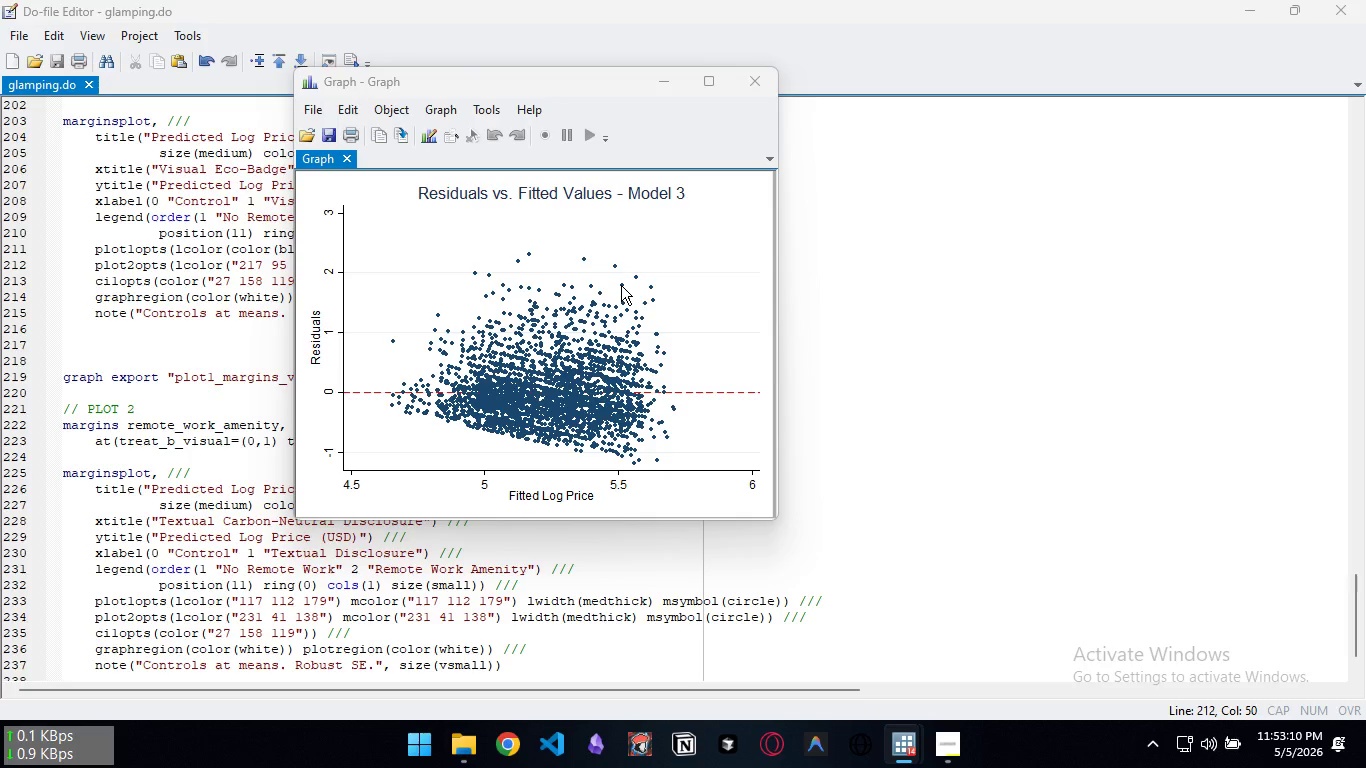 
left_click_drag(start_coordinate=[417, 18], to_coordinate=[888, 147])
 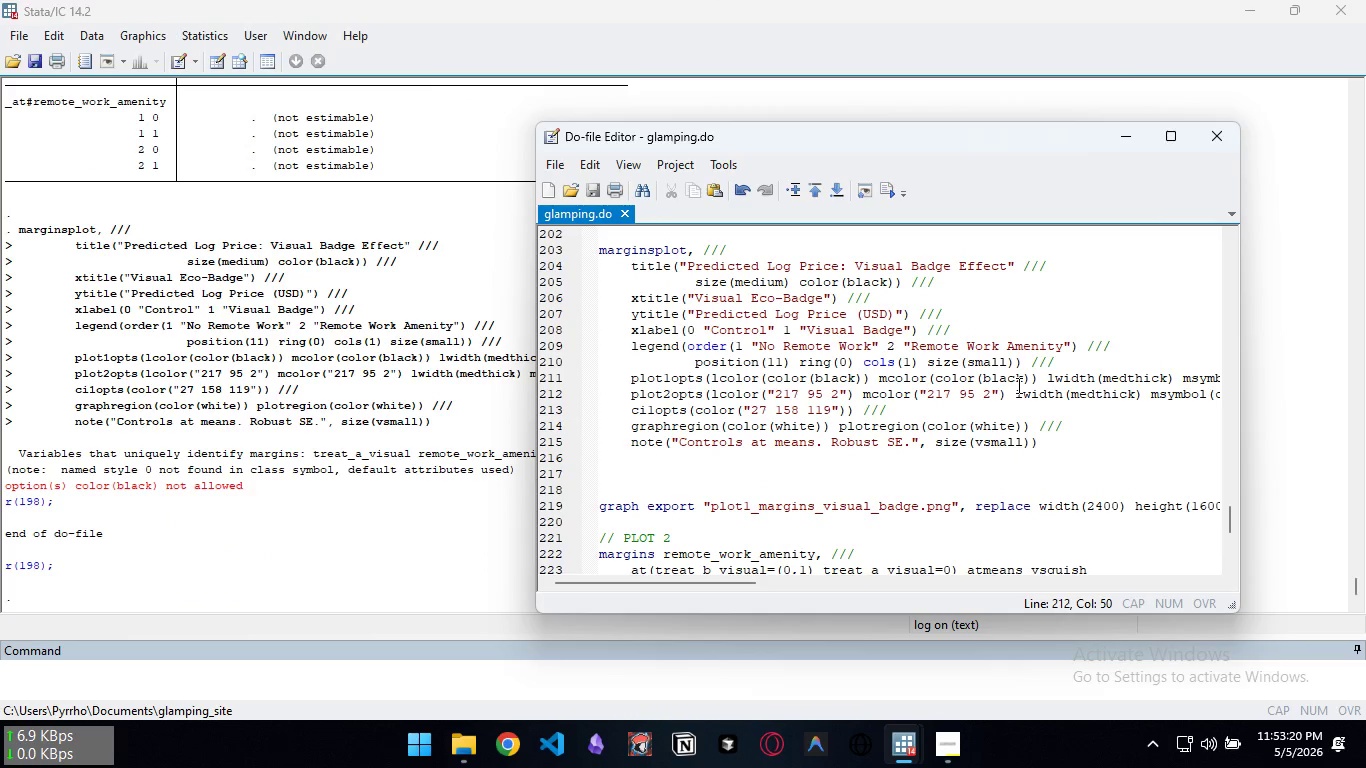 
left_click([1026, 381])
 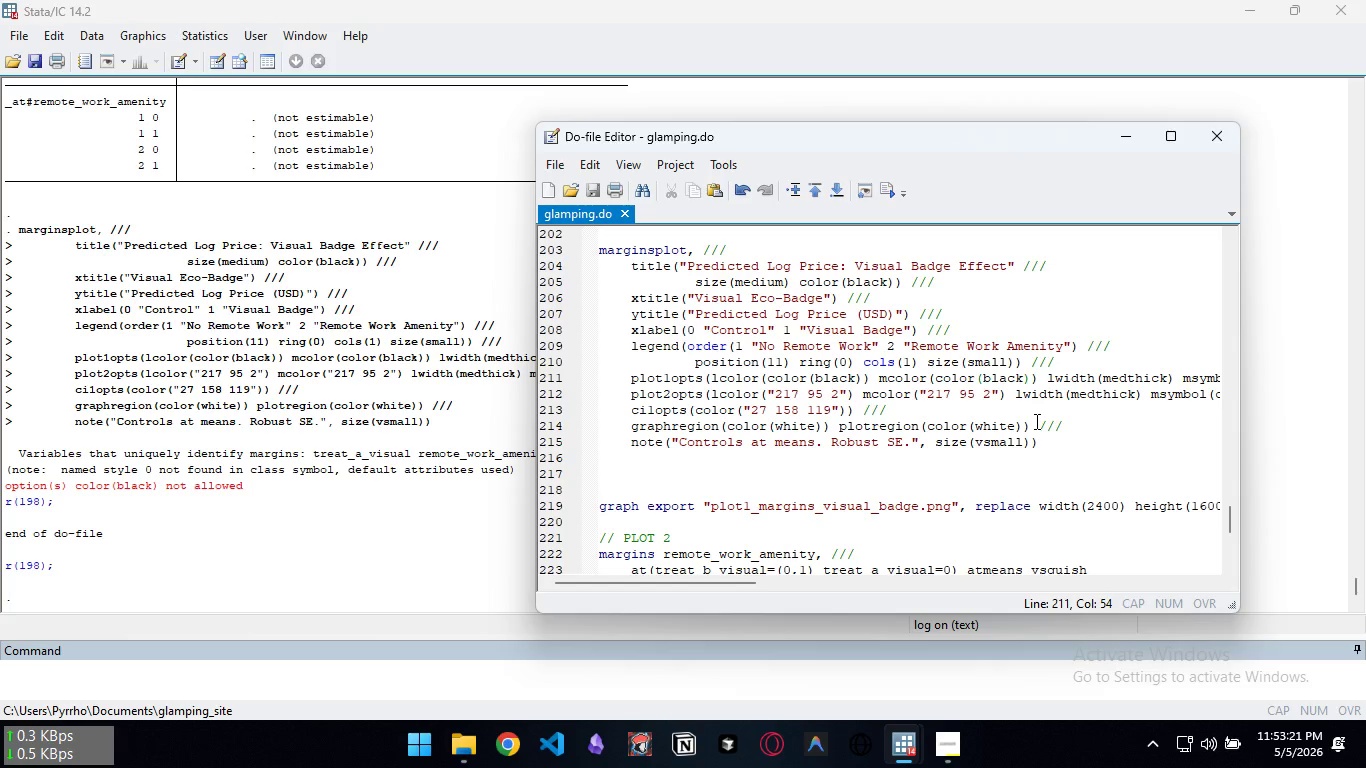 
key(ArrowRight)
 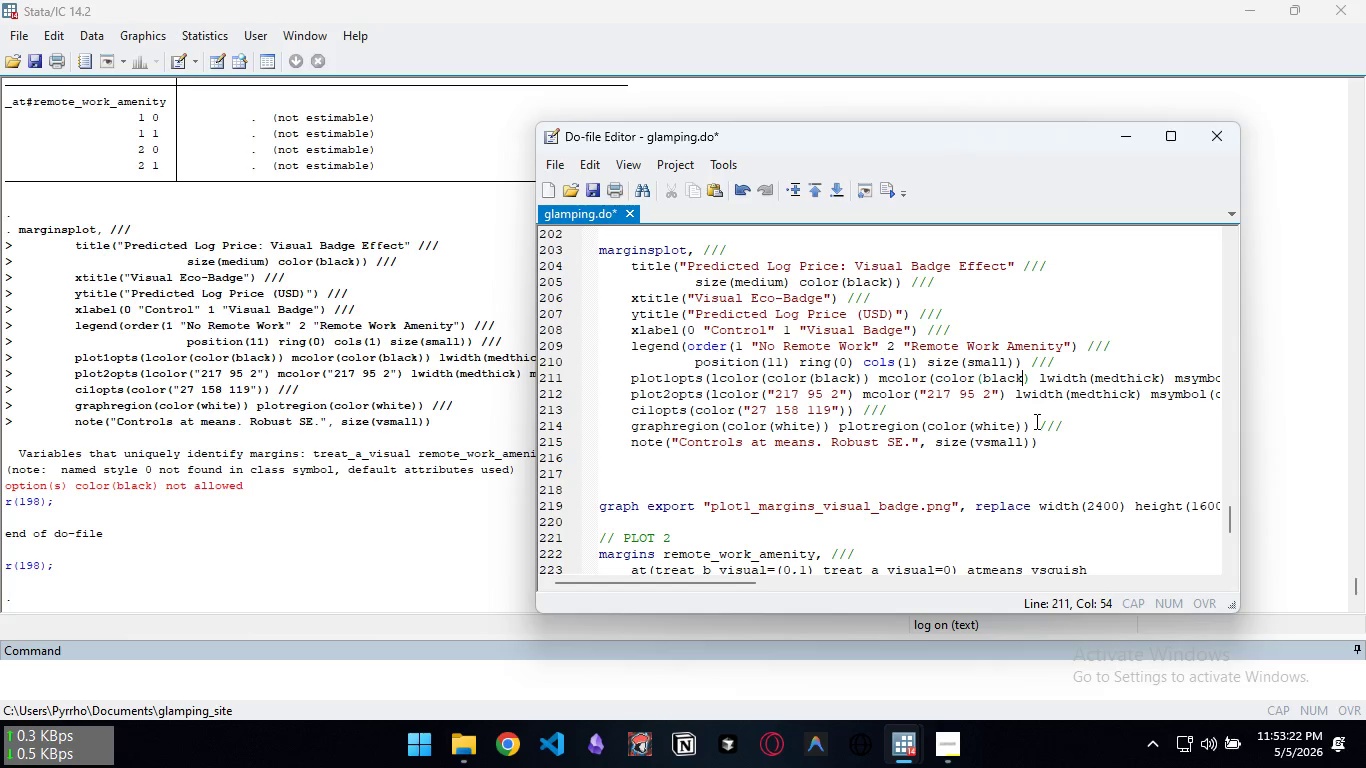 
key(Backspace)
 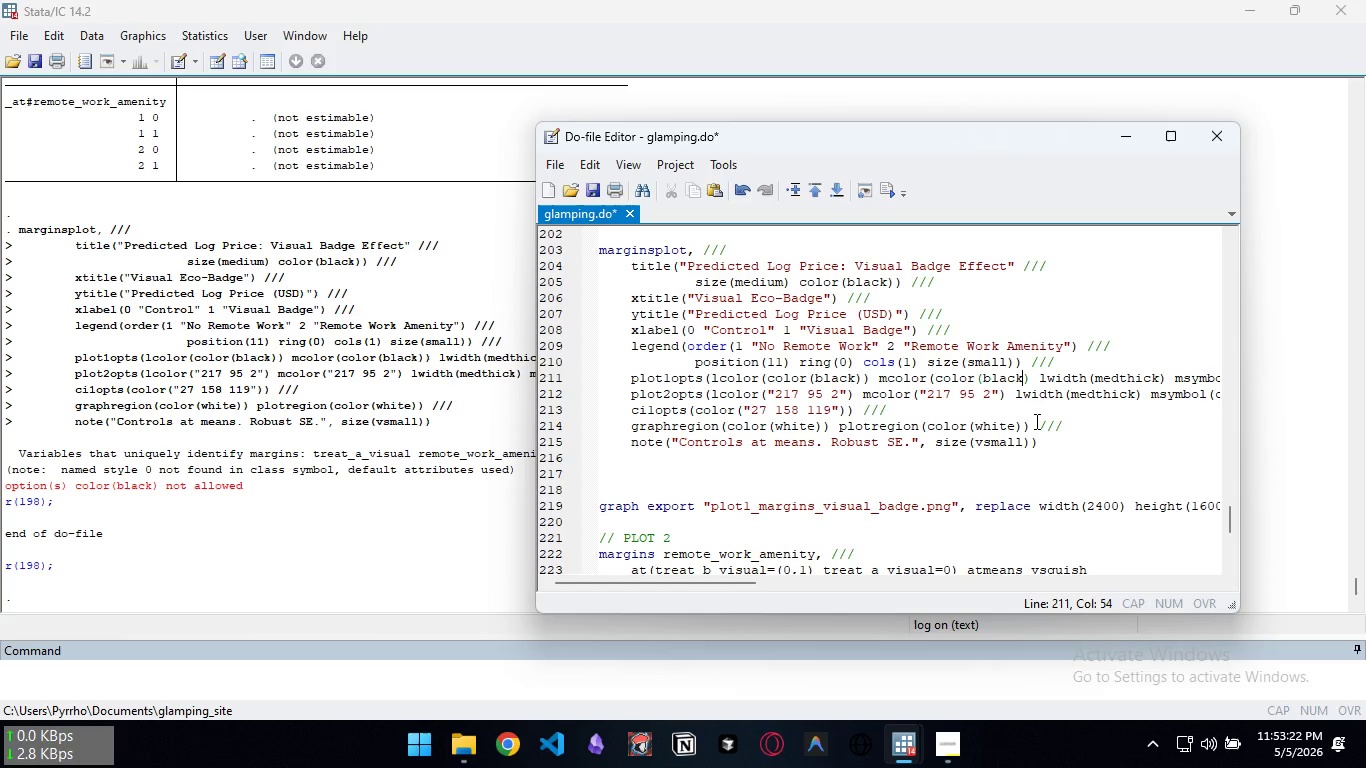 
key(Control+ArrowLeft)
 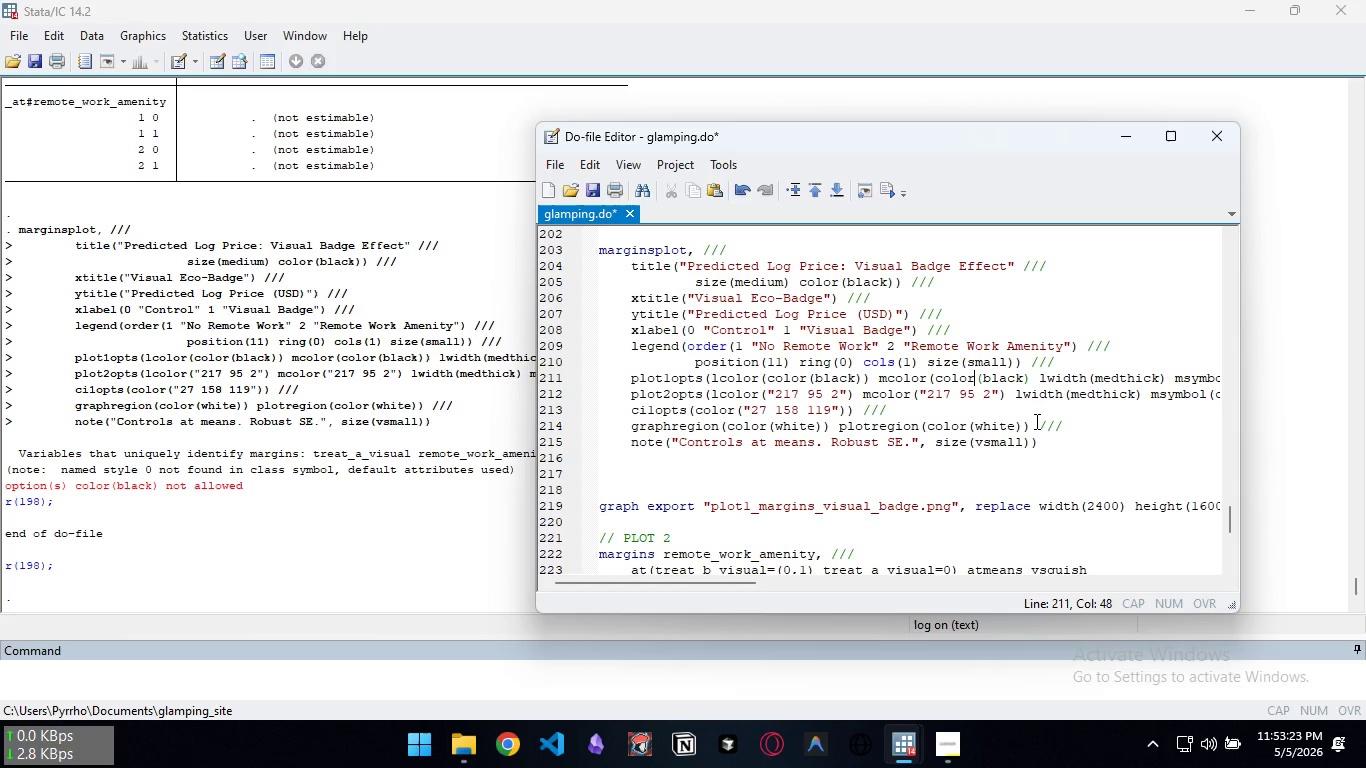 
key(Control+ArrowLeft)
 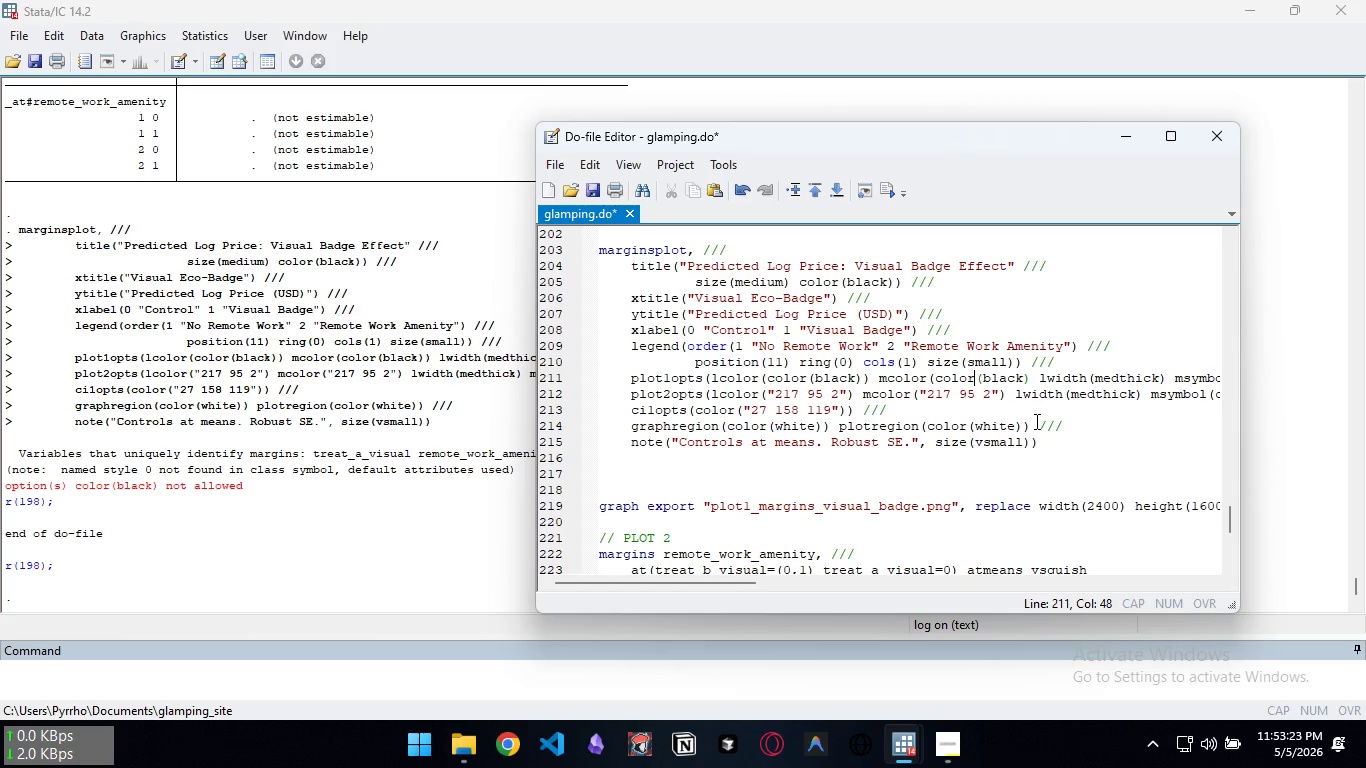 
key(ArrowRight)
 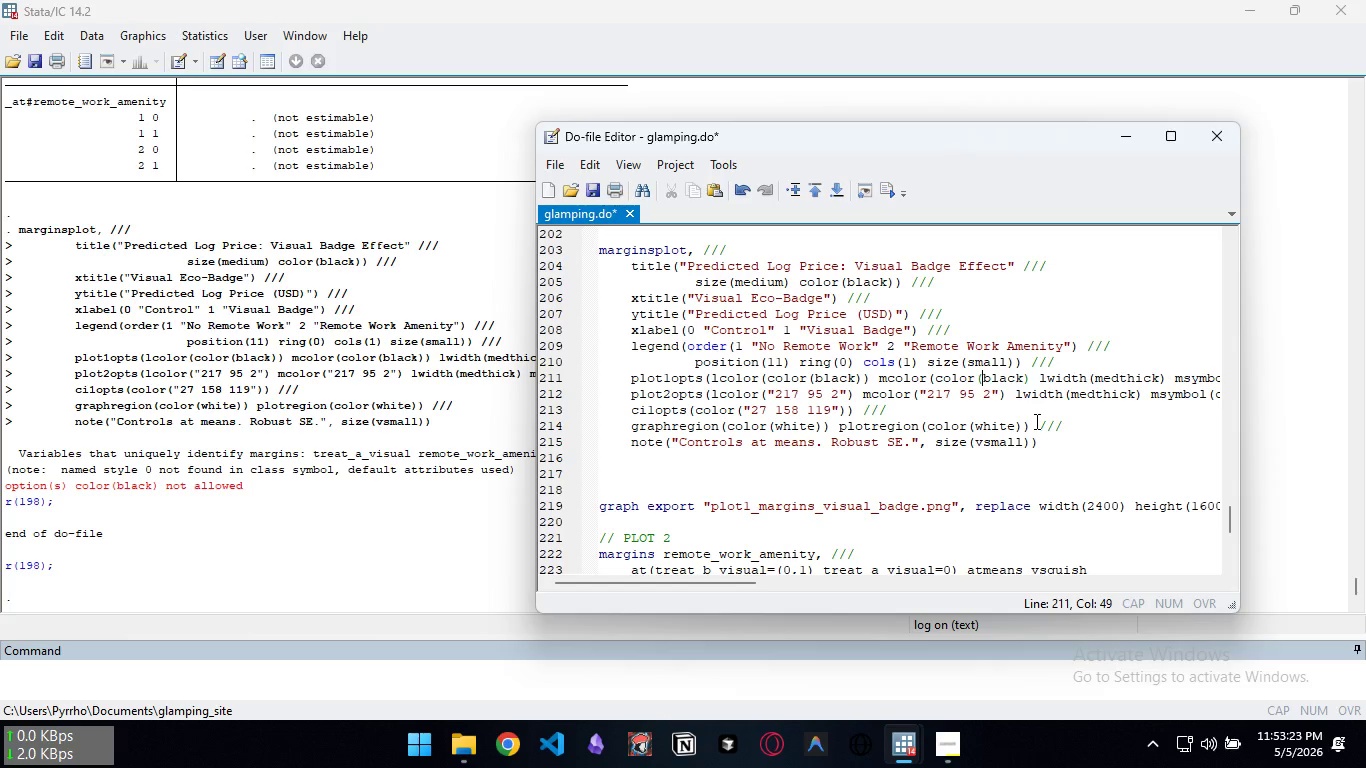 
key(Control+Backspace)
 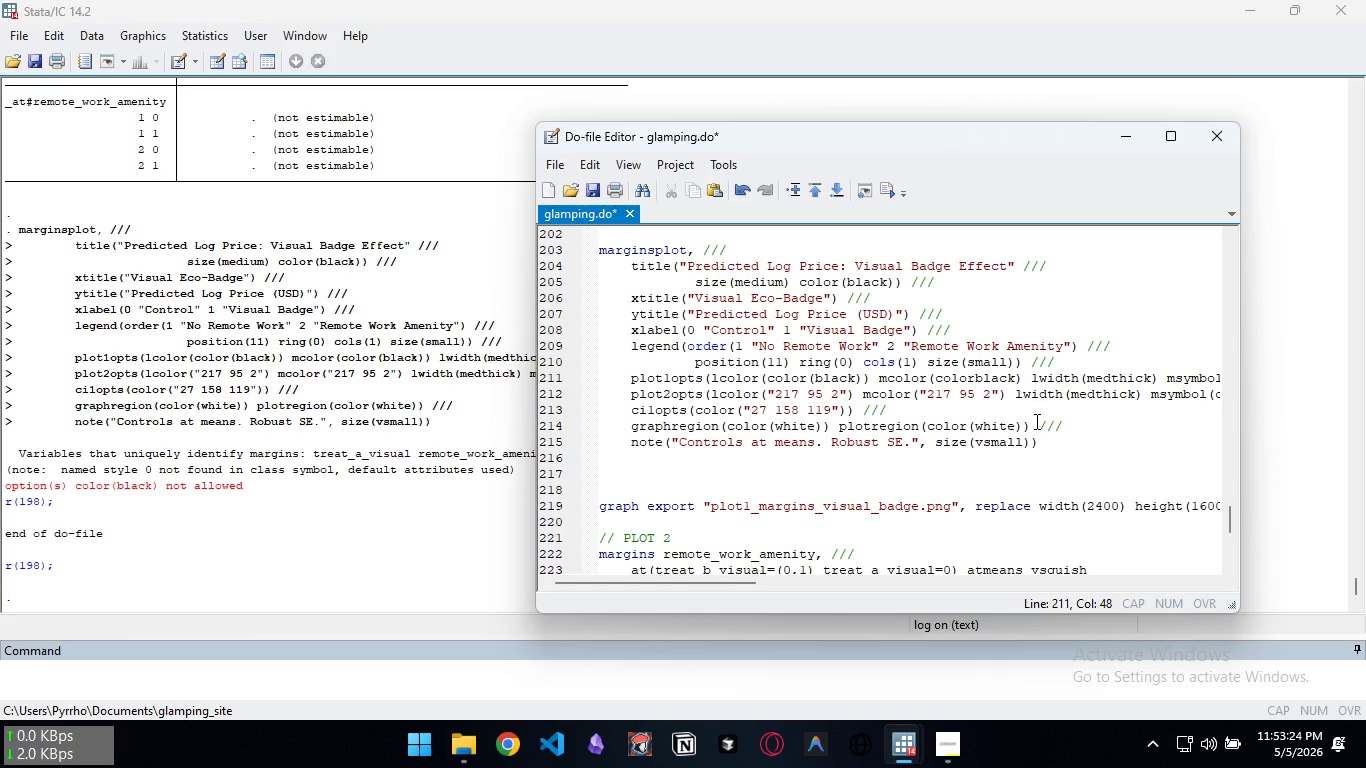 
key(Control+Backspace)
 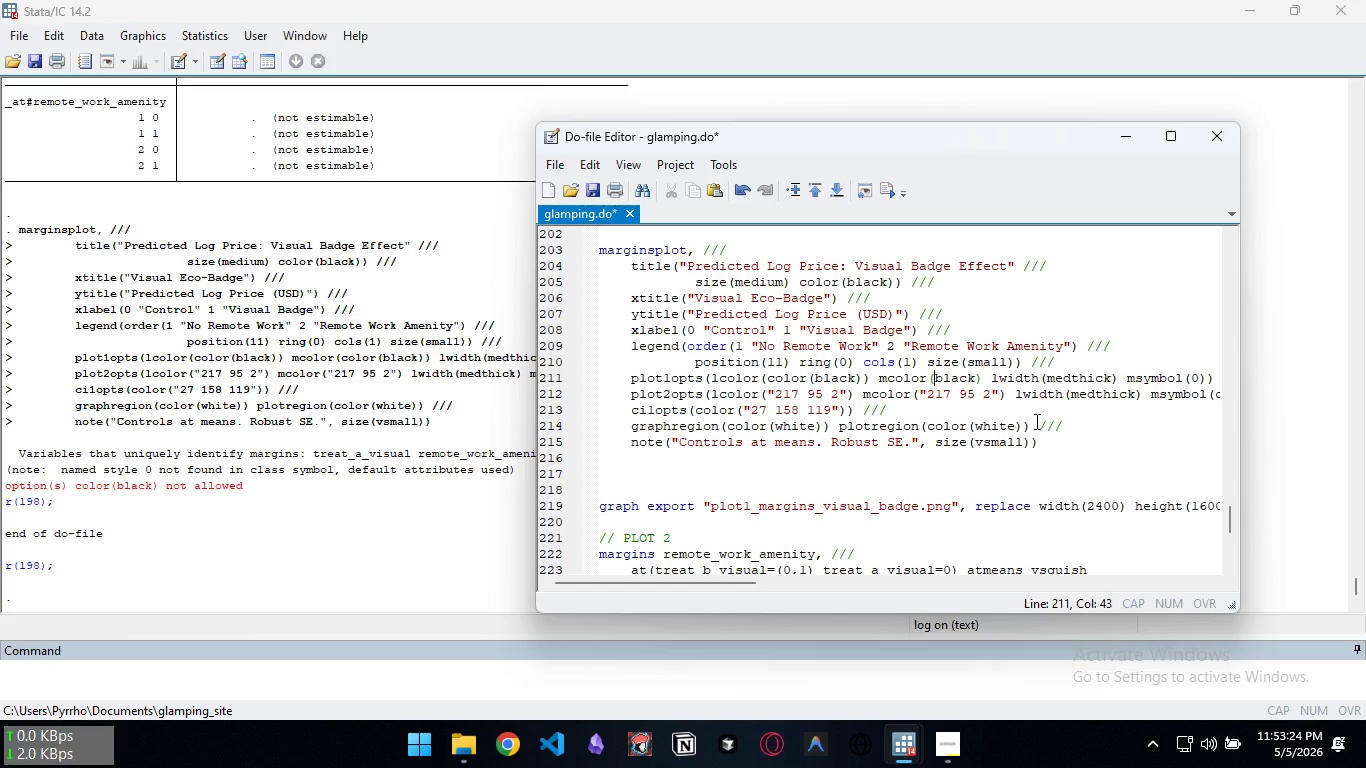 
key(Control+ArrowLeft)
 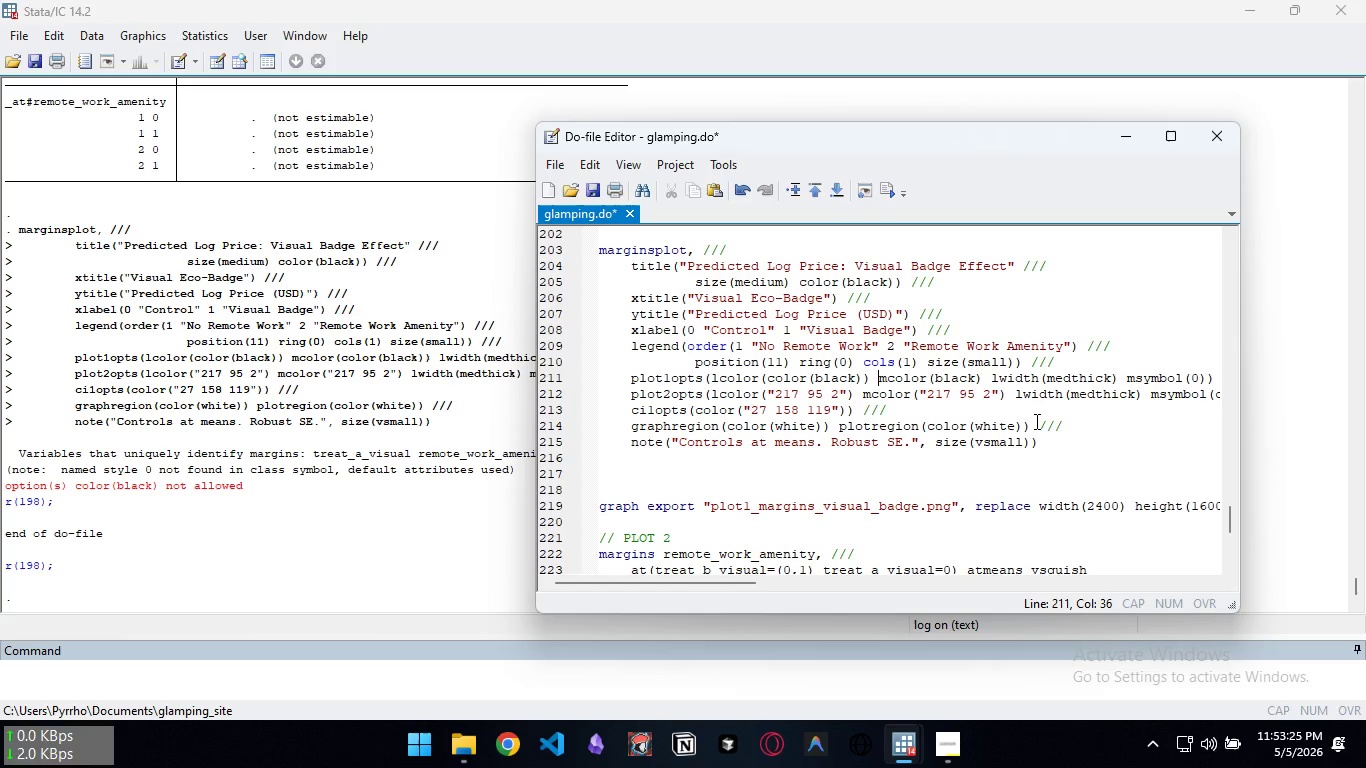 
key(Control+ArrowLeft)
 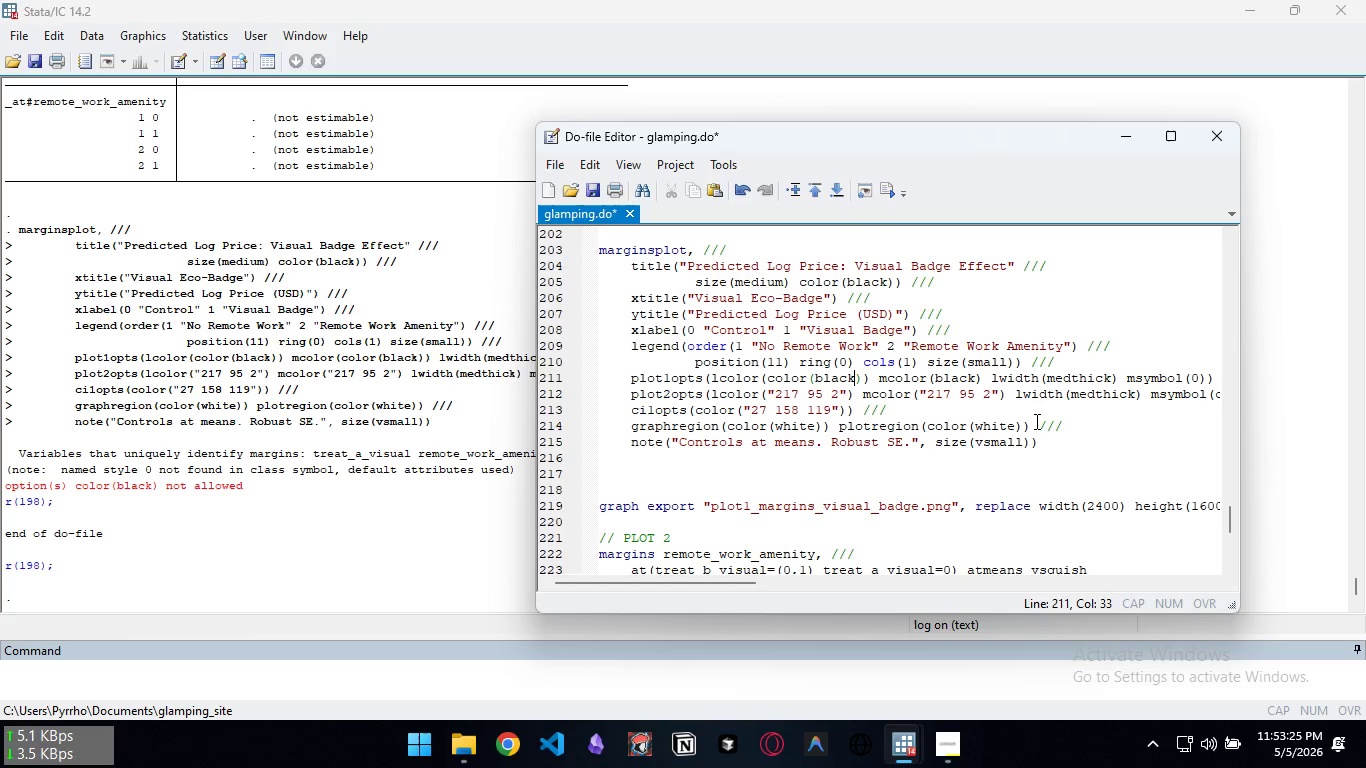 
key(Control+ArrowLeft)
 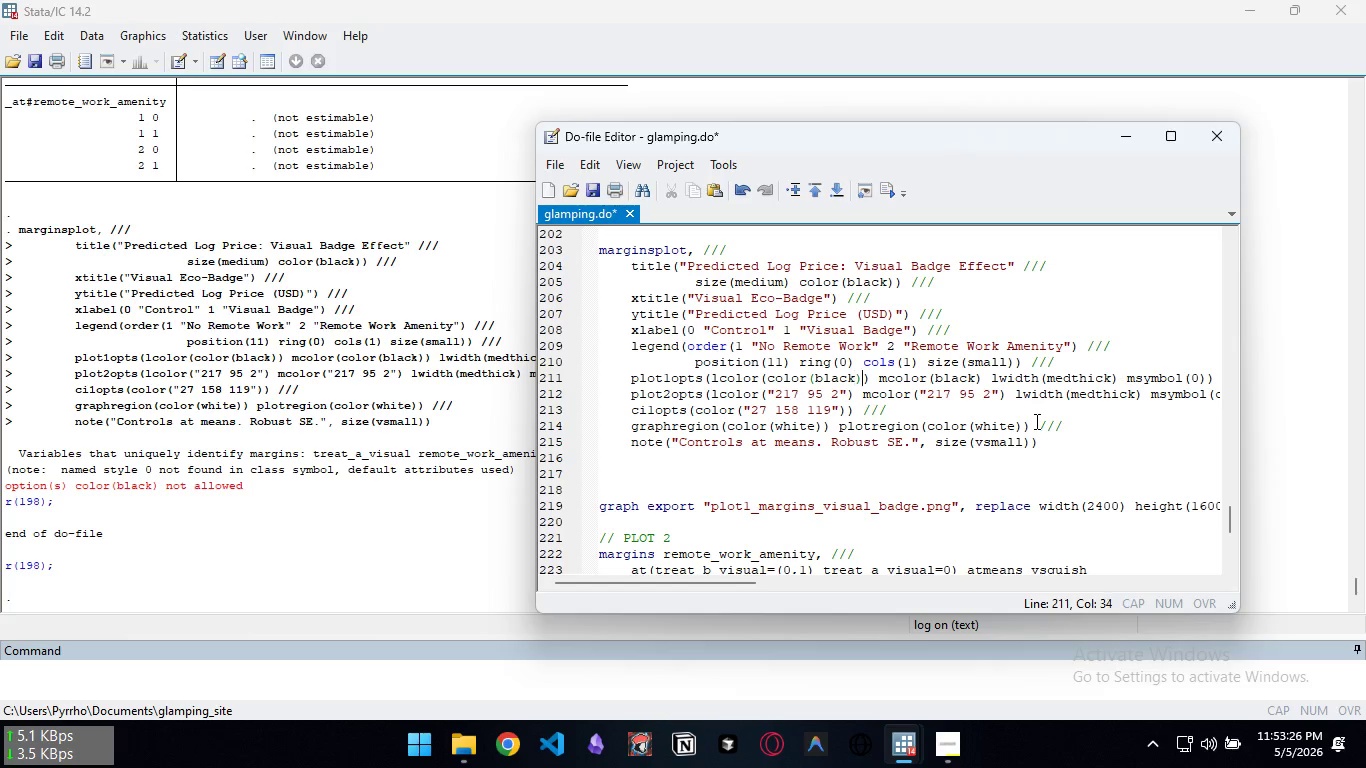 
key(ArrowRight)
 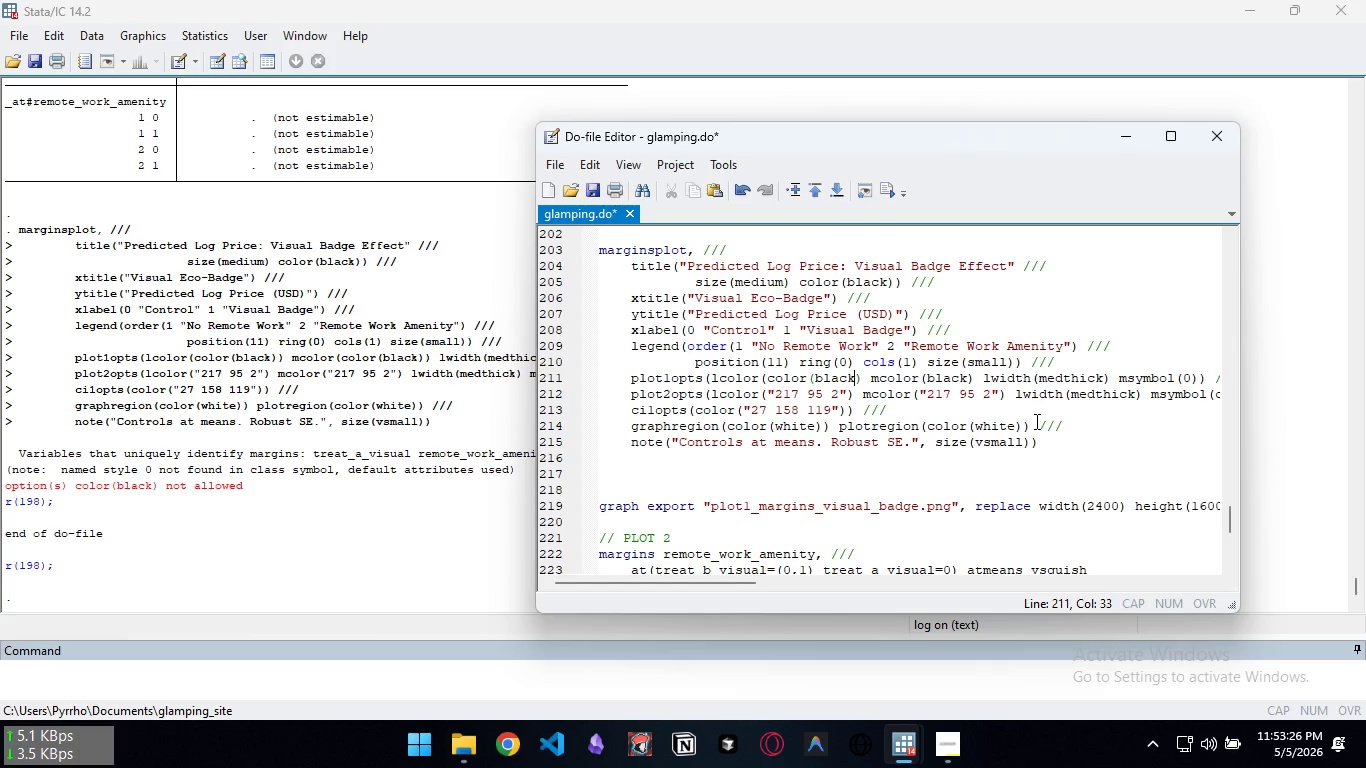 
key(Control+ControlLeft)
 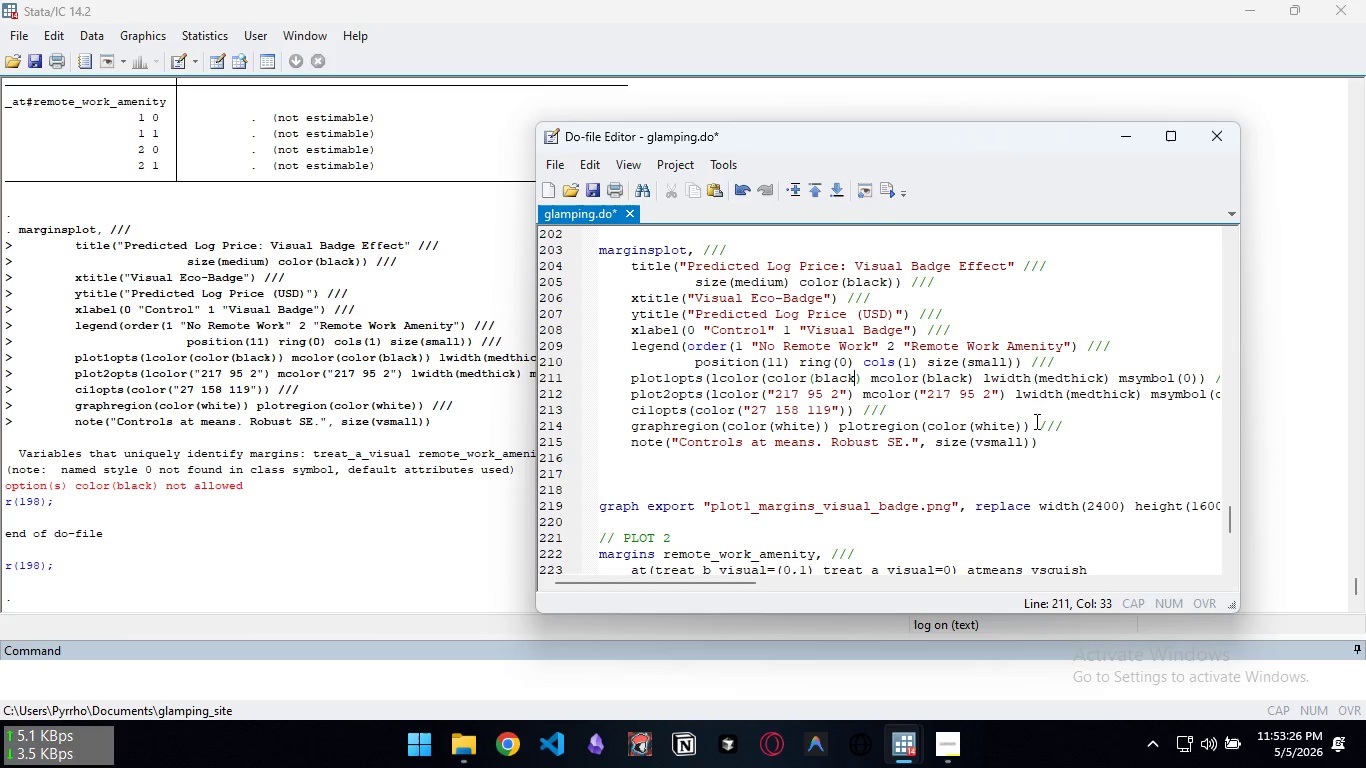 
key(Control+Backspace)
 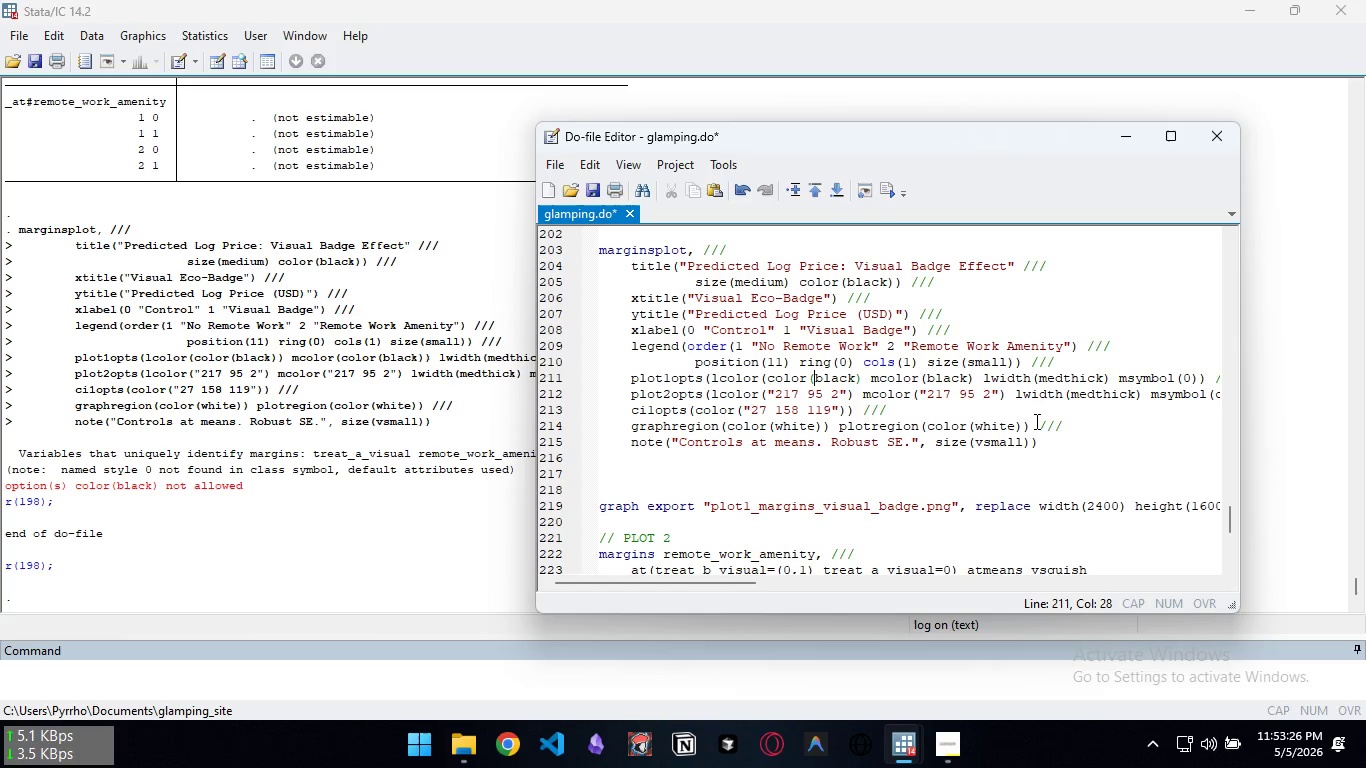 
key(Control+ArrowLeft)
 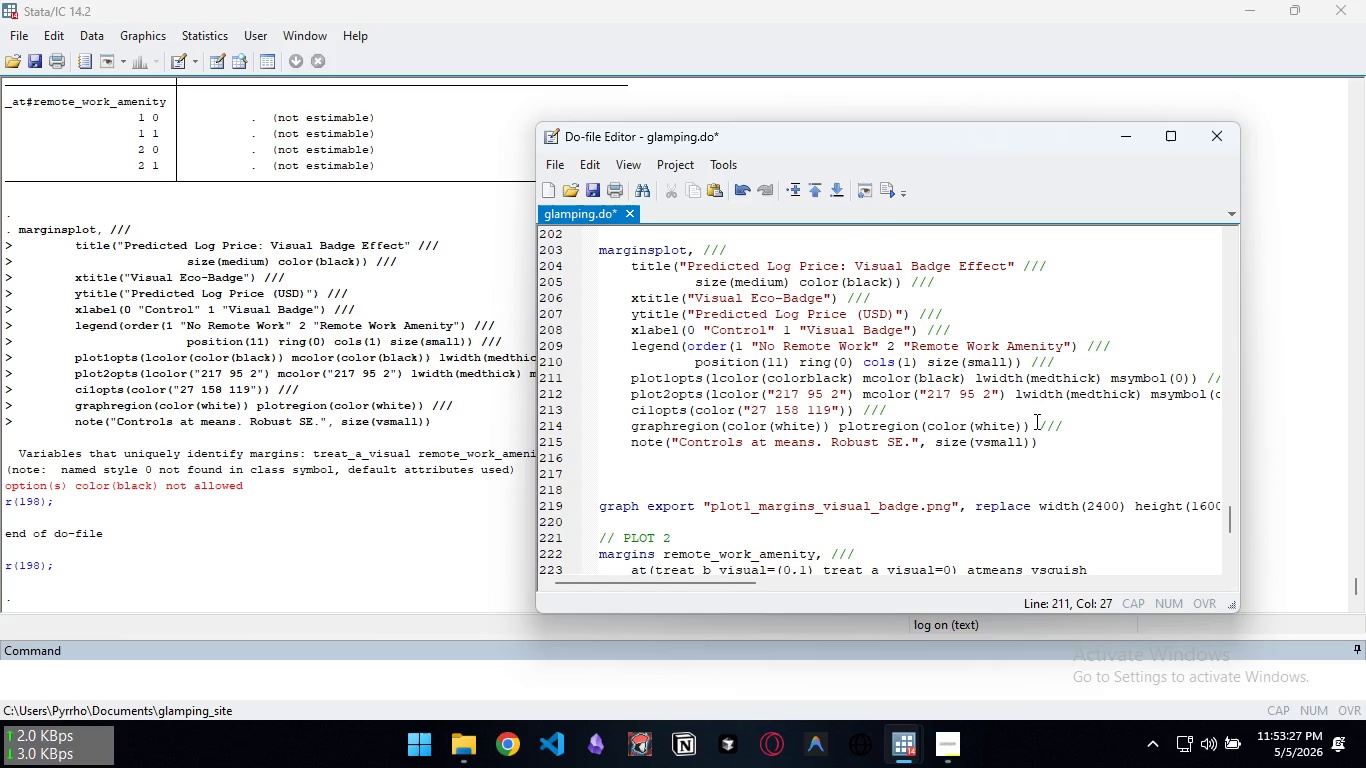 
key(Control+Backspace)
 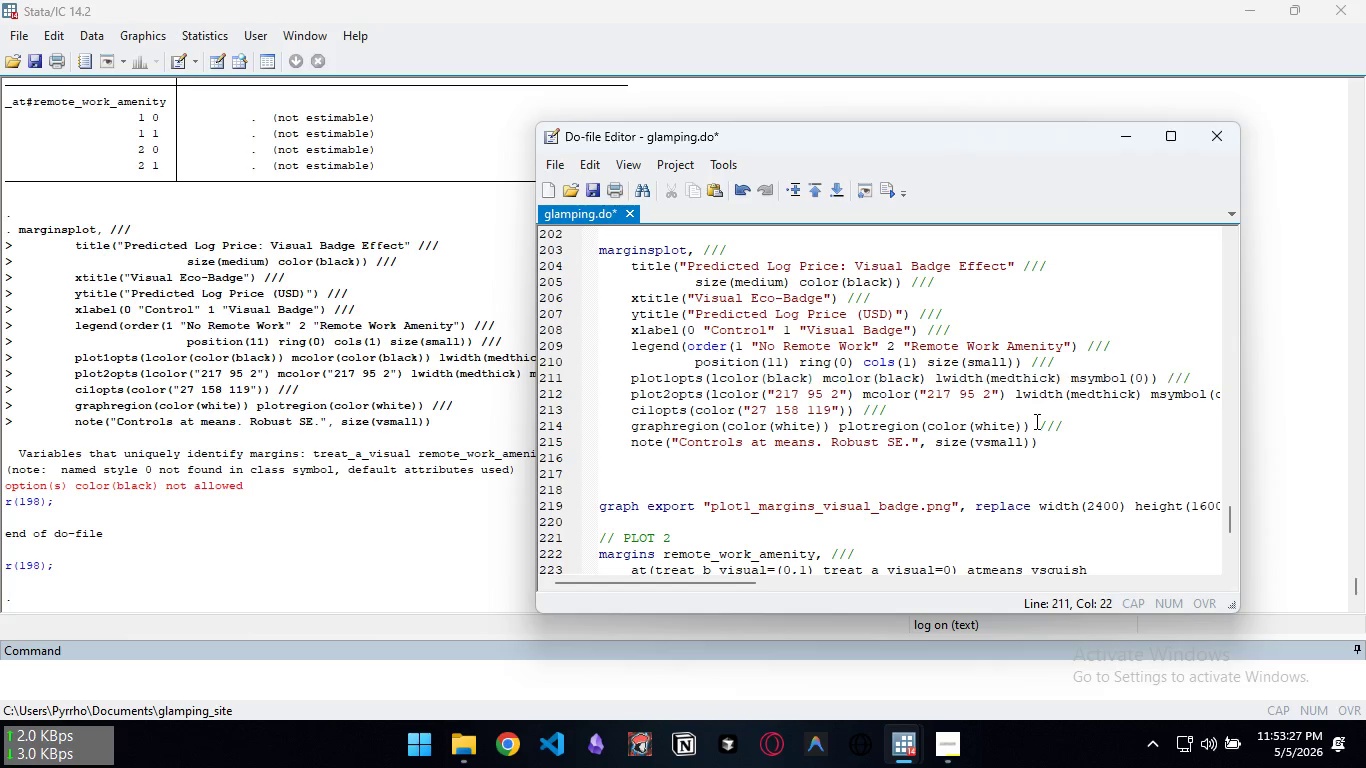 
key(Control+Backspace)
 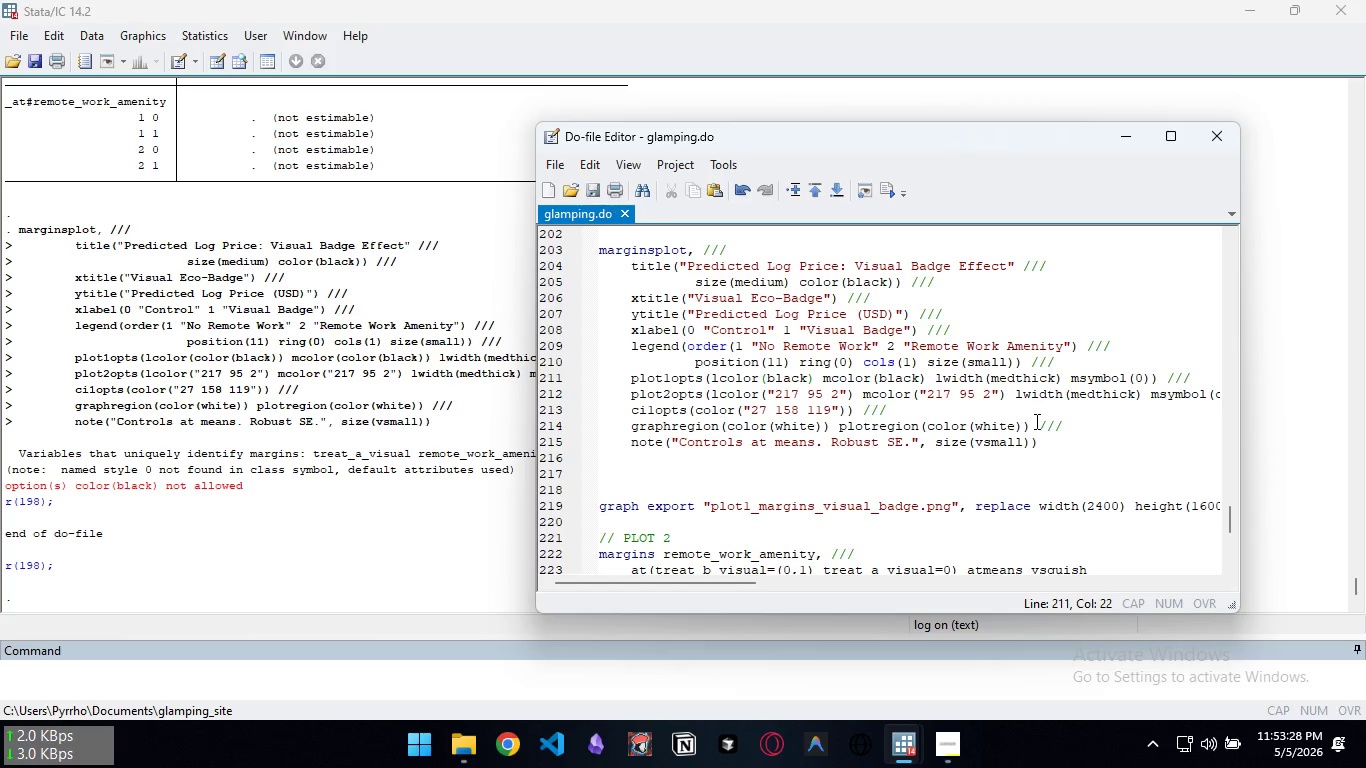 
key(Control+S)
 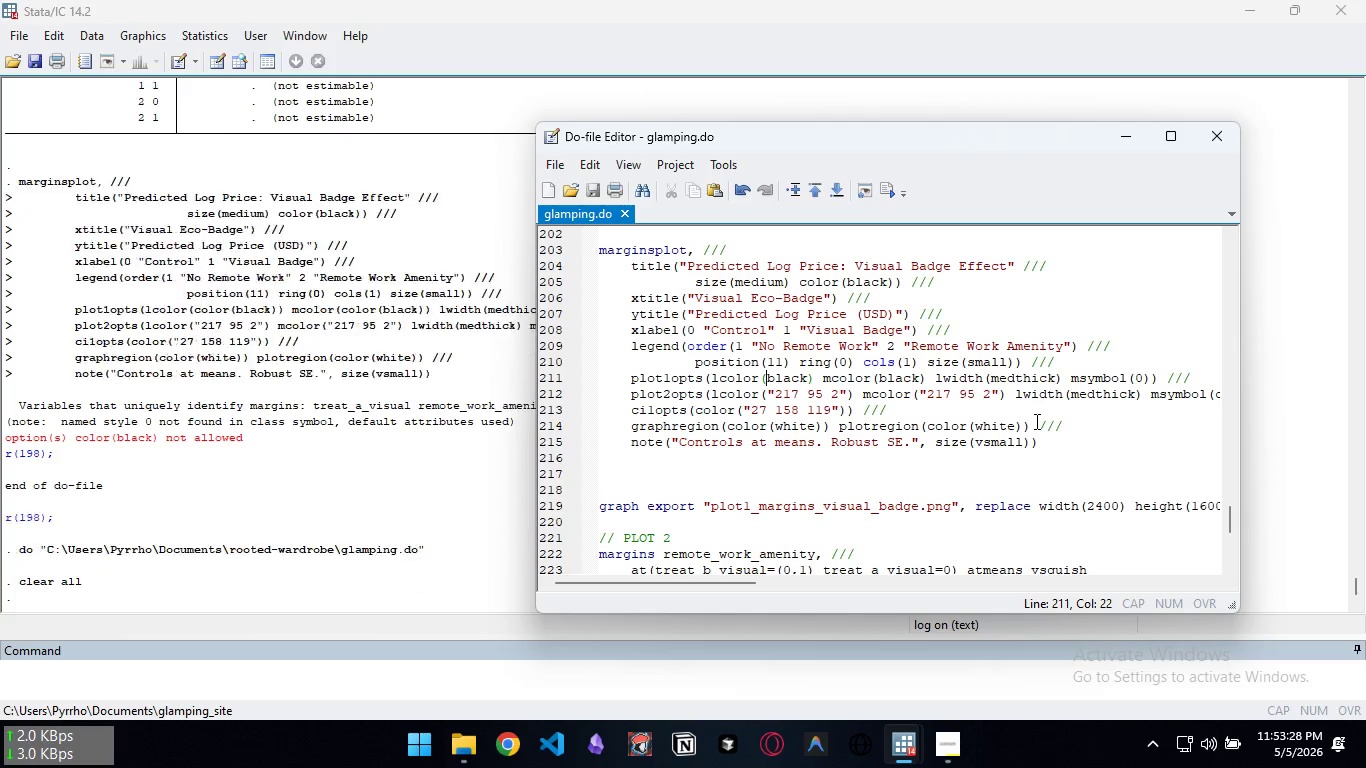 
key(Control+D)
 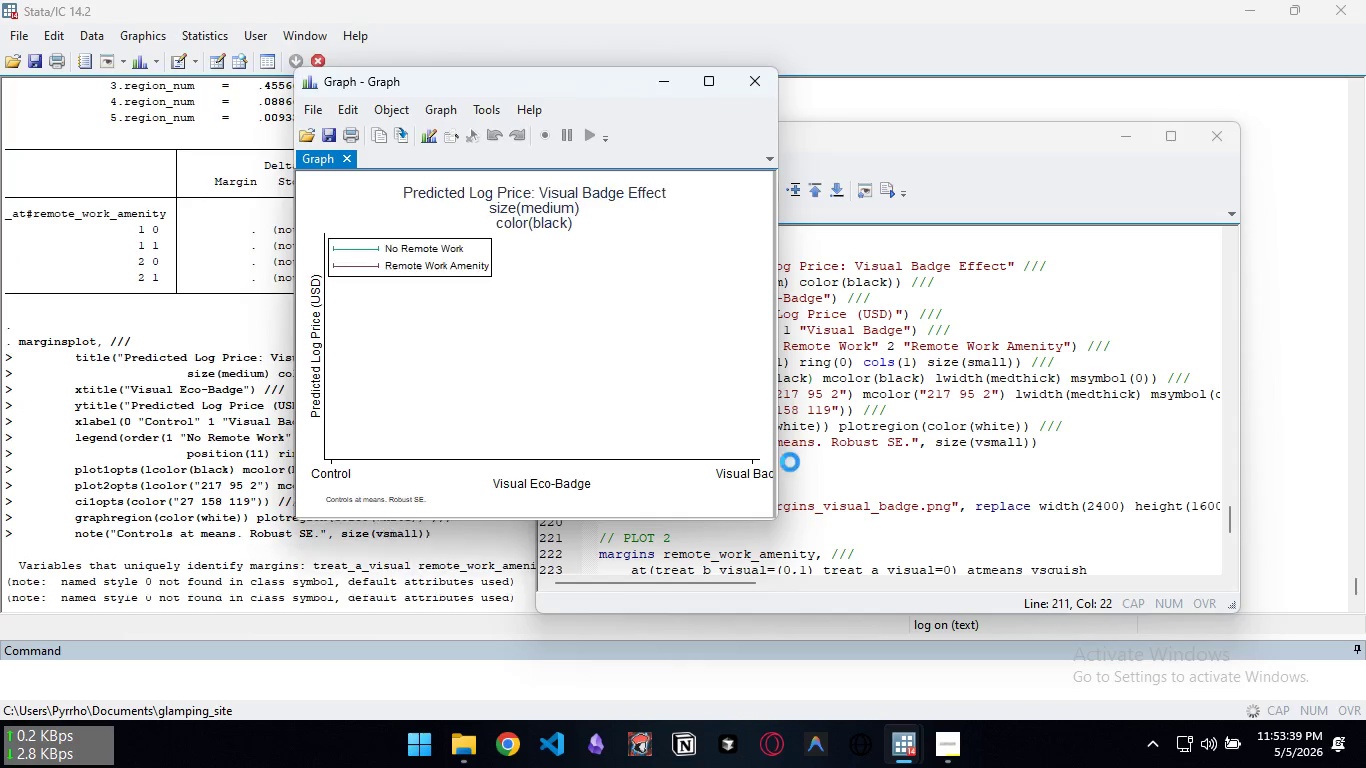 
wait(16.58)
 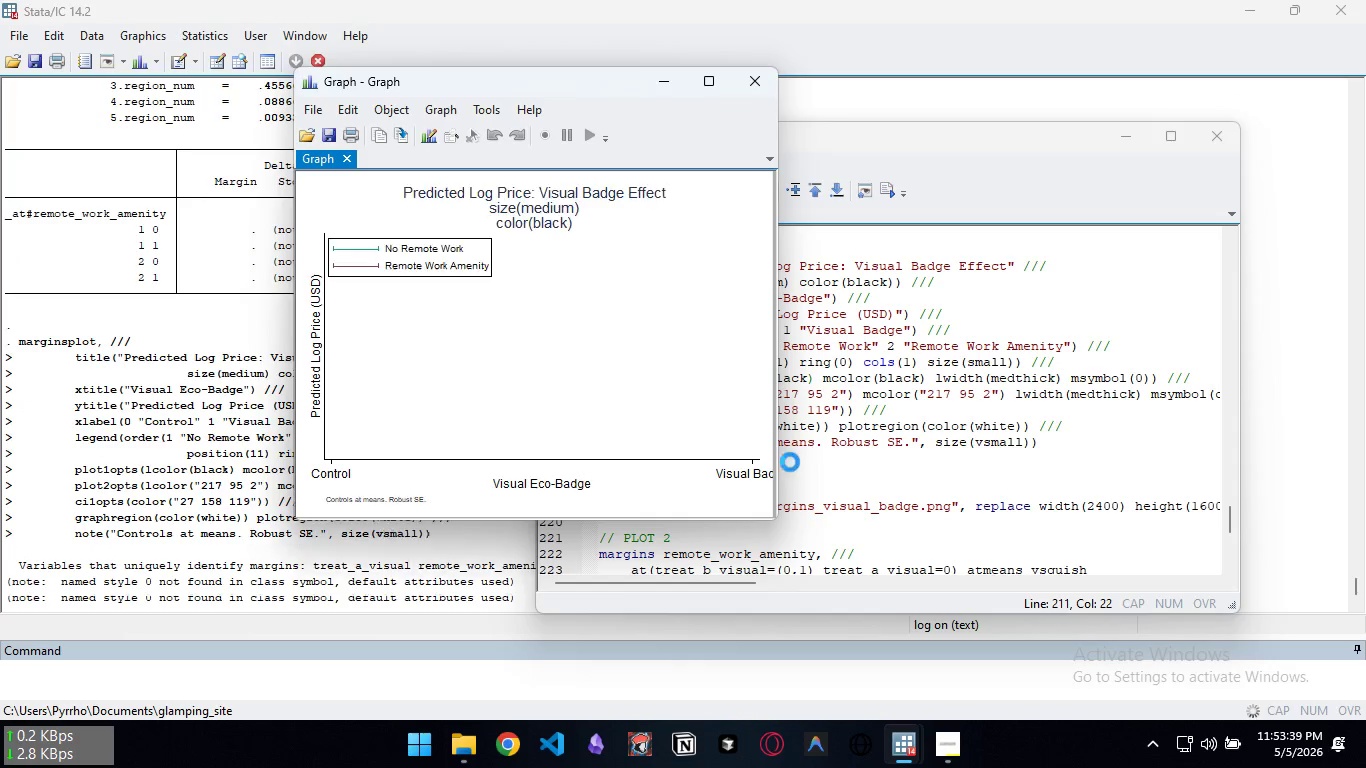 
left_click([748, 83])
 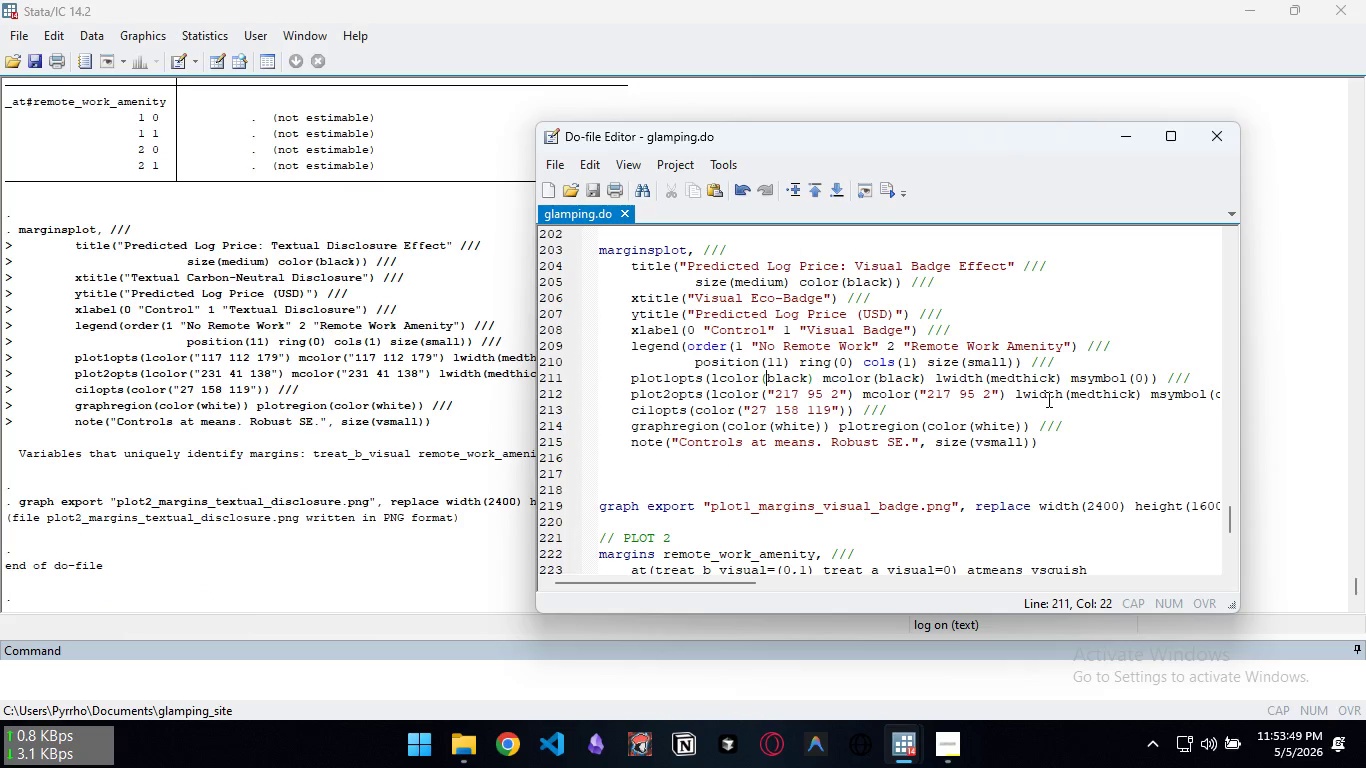 
wait(5.88)
 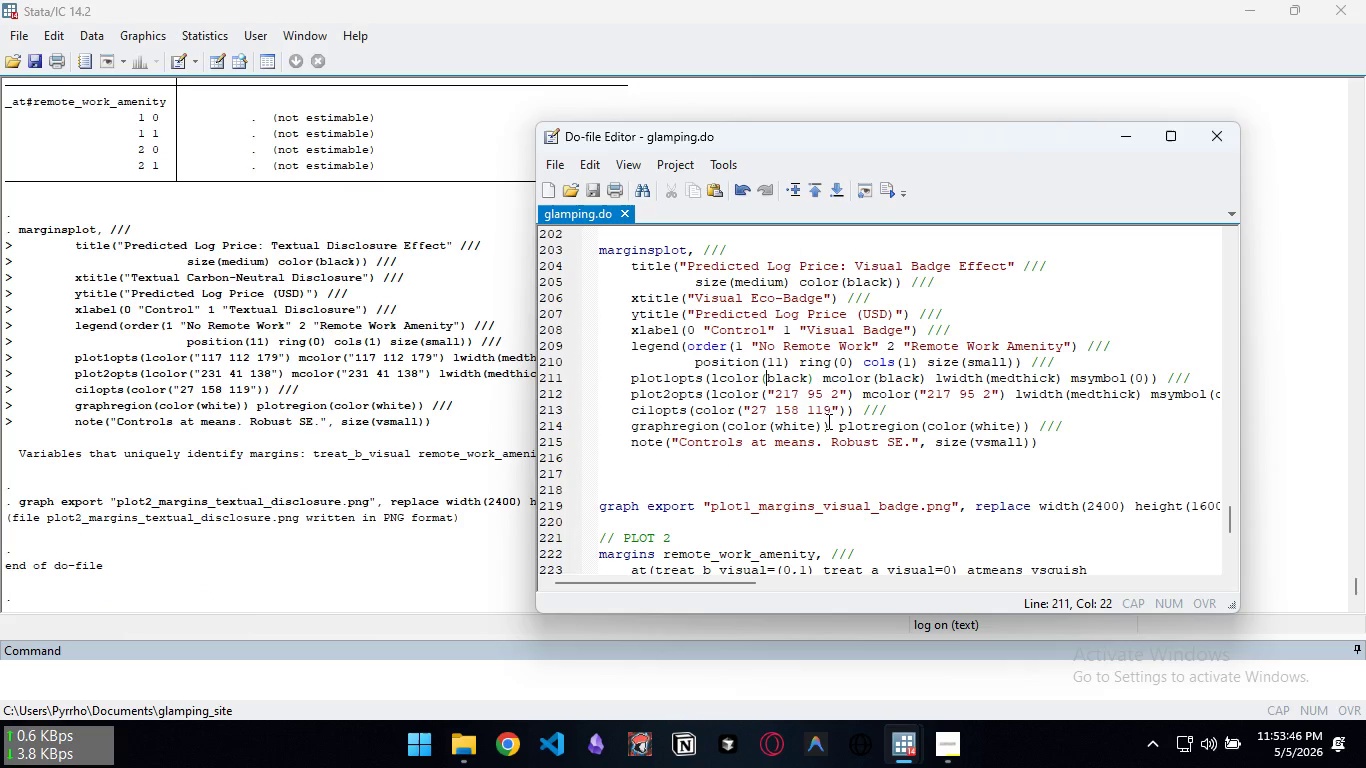 
left_click([1054, 383])
 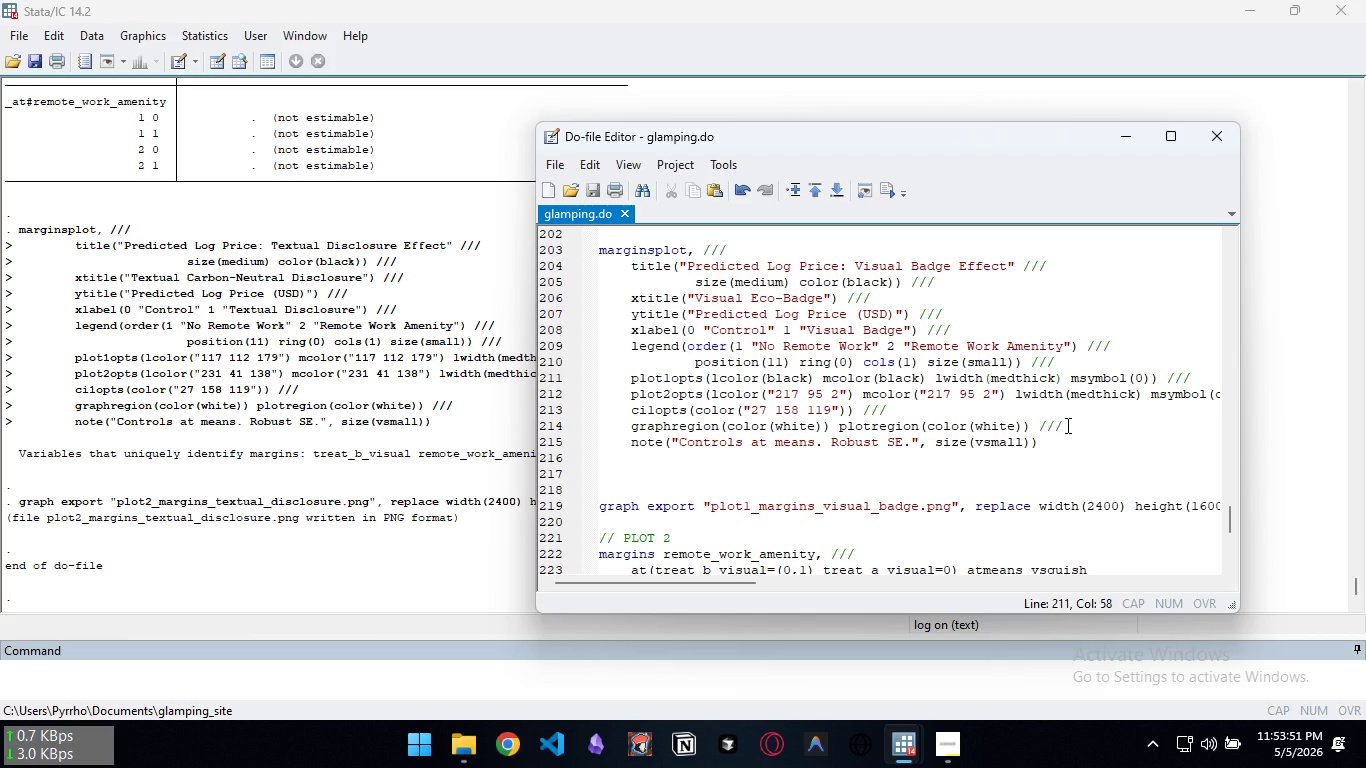 
key(Backspace)
key(Backspace)
key(Backspace)
key(Backspace)
key(Backspace)
type(ium)
 